 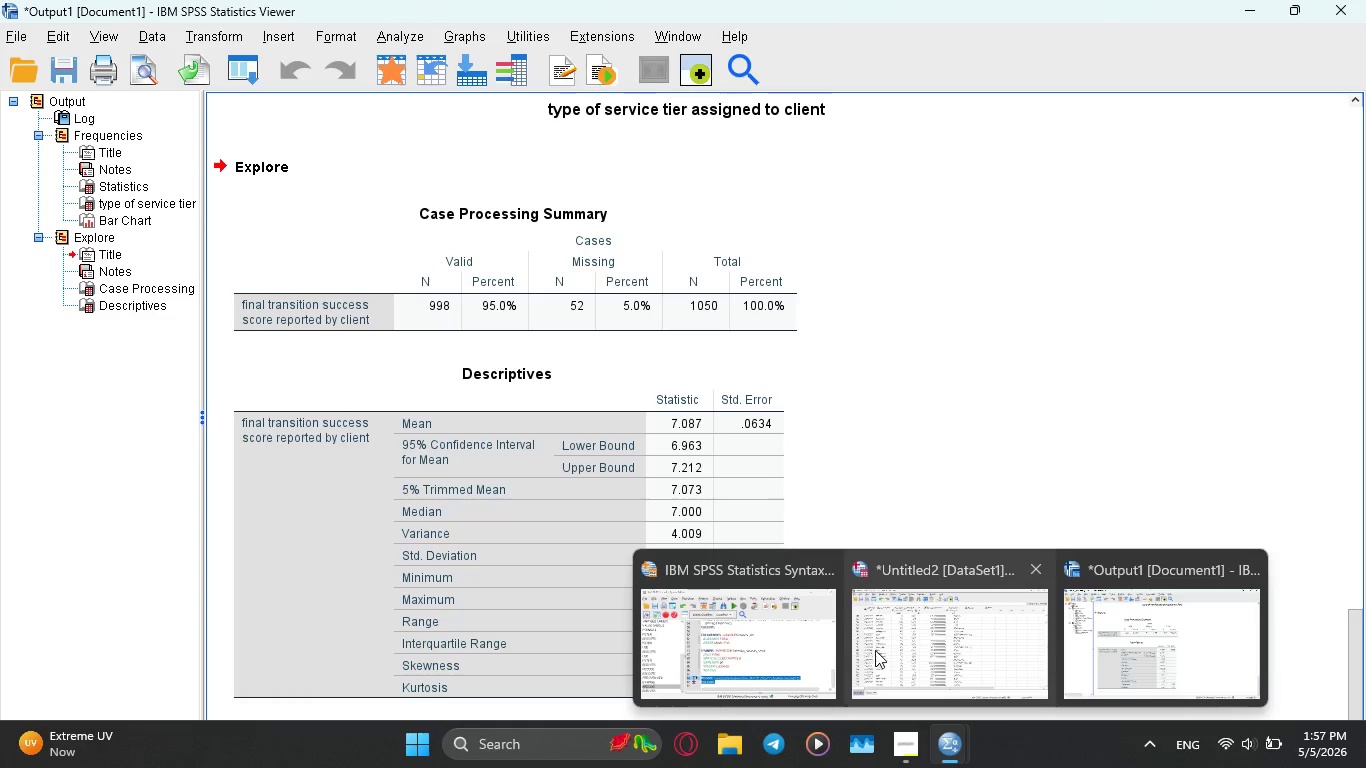 
left_click([918, 649])
 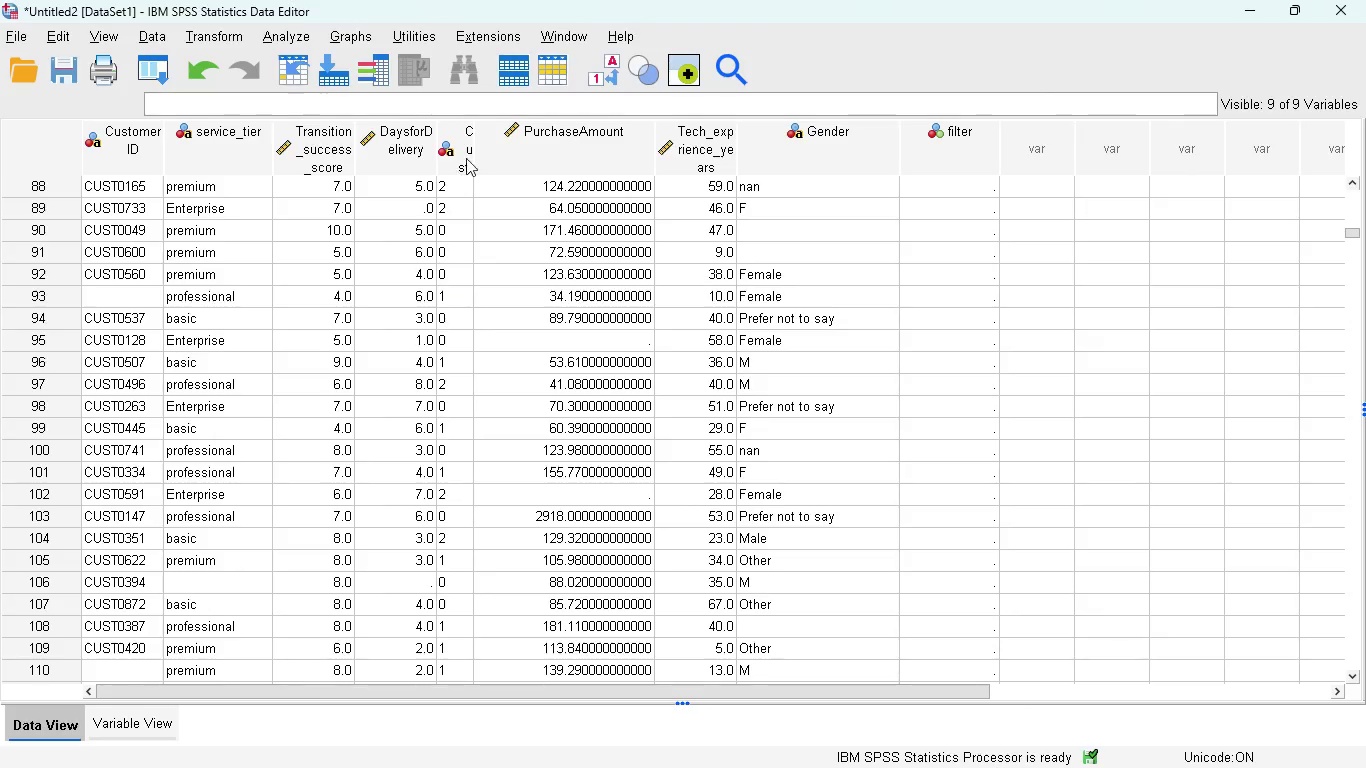 
left_click_drag(start_coordinate=[472, 146], to_coordinate=[526, 144])
 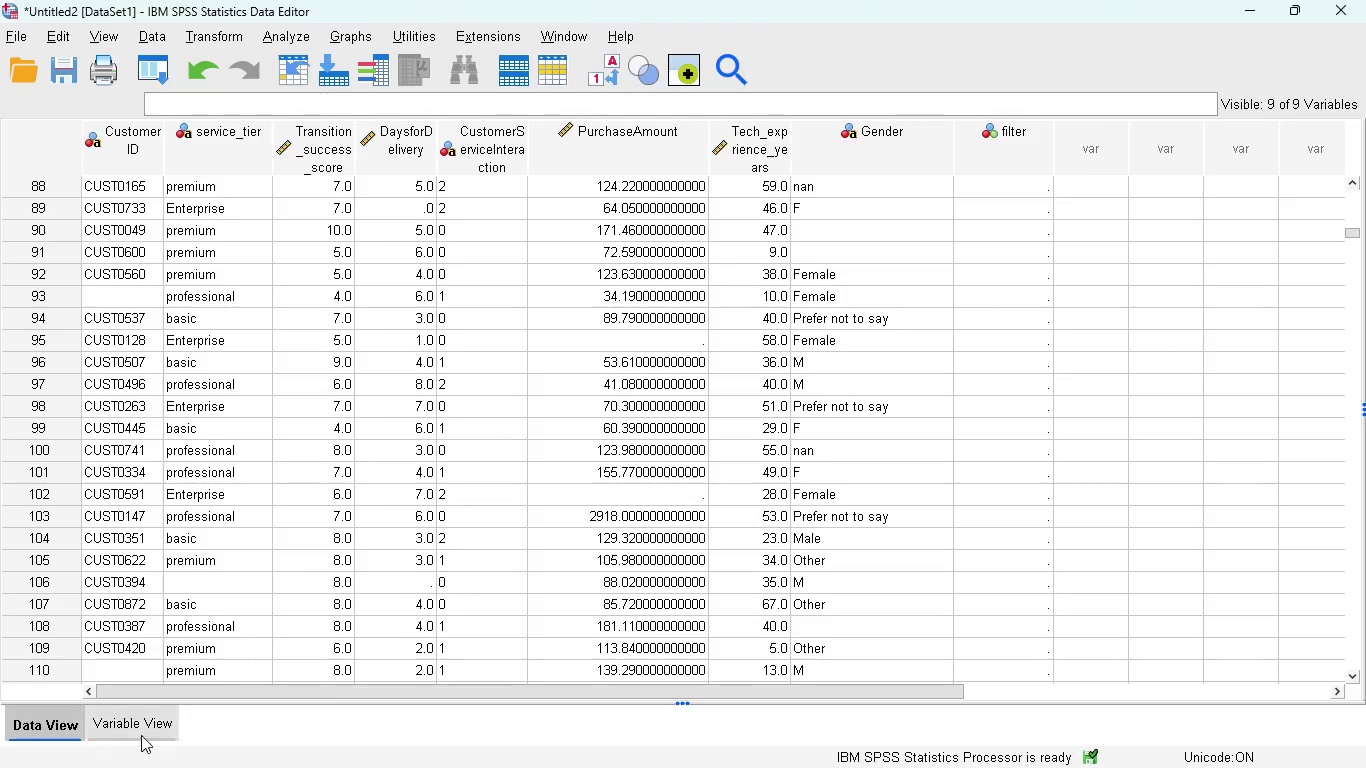 
left_click([142, 733])
 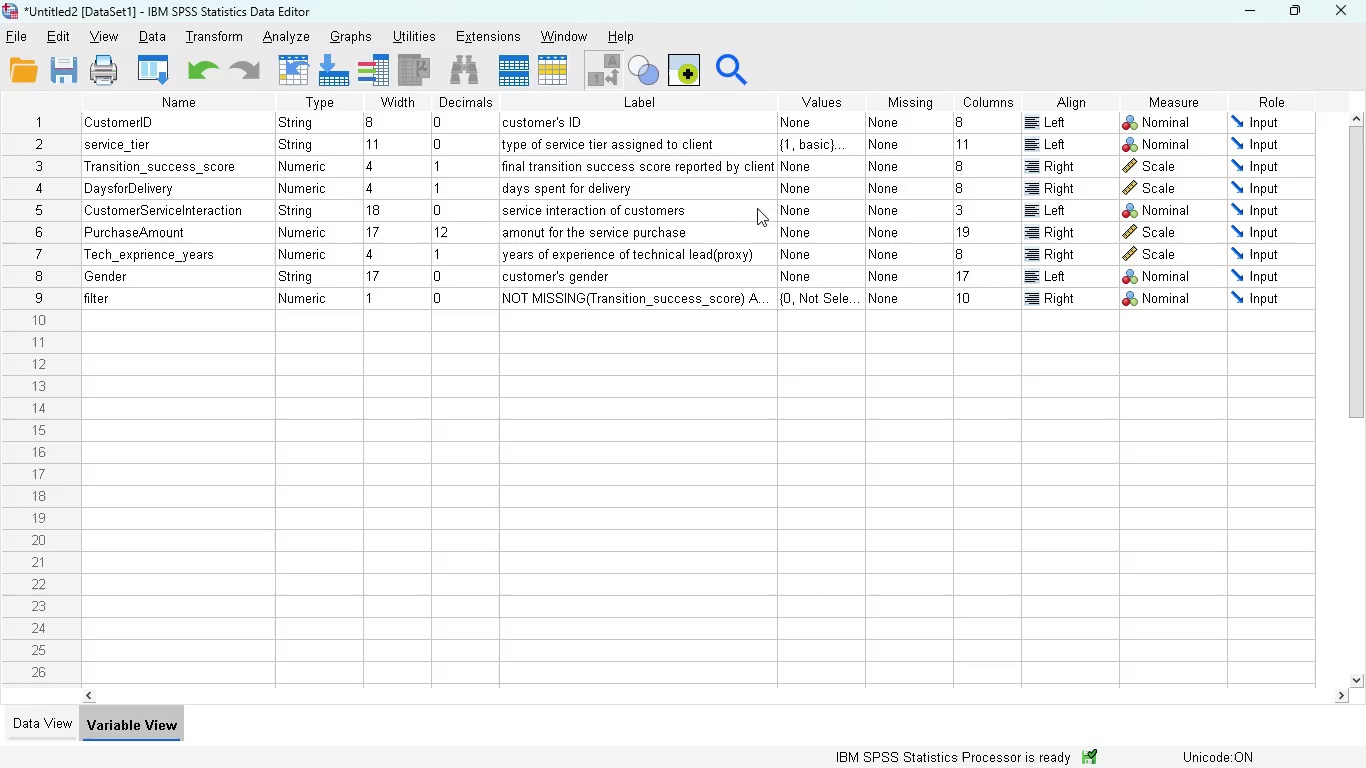 
wait(10.86)
 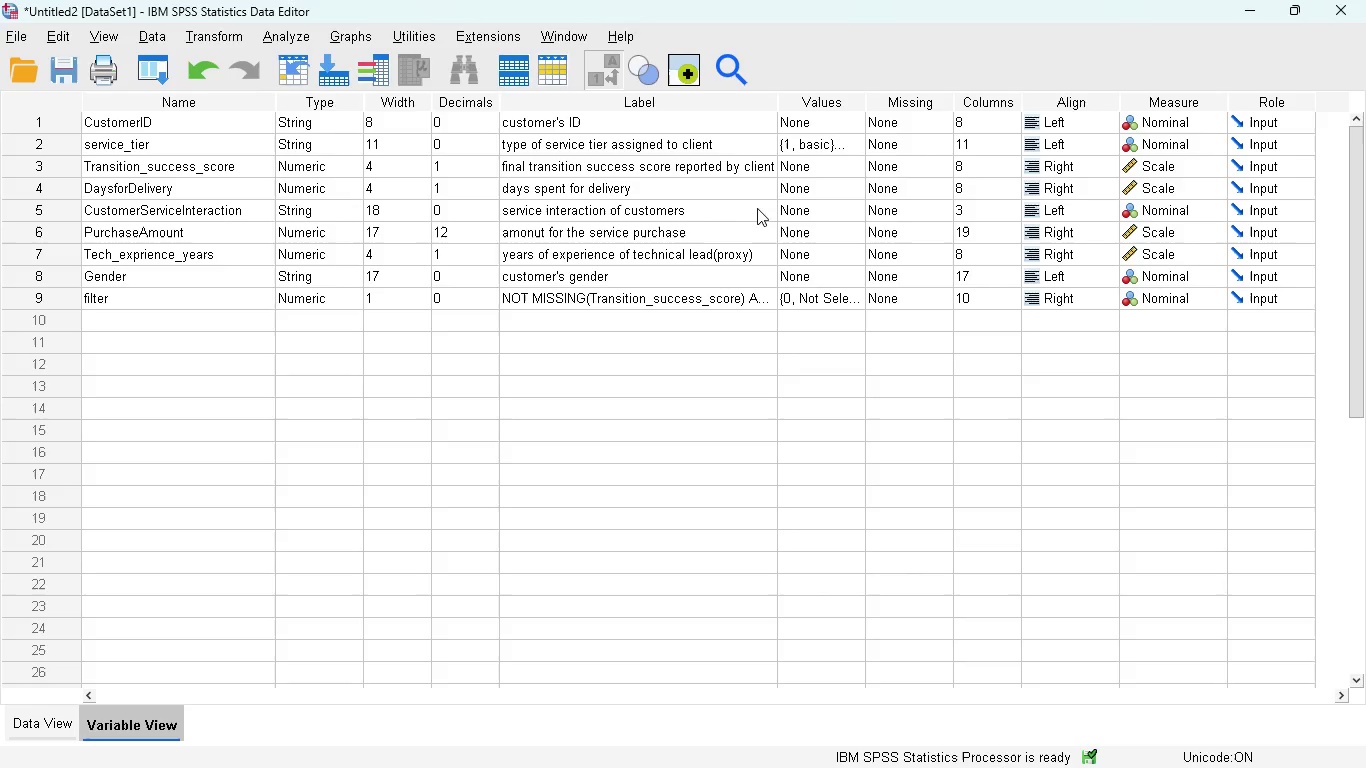 
left_click([807, 207])
 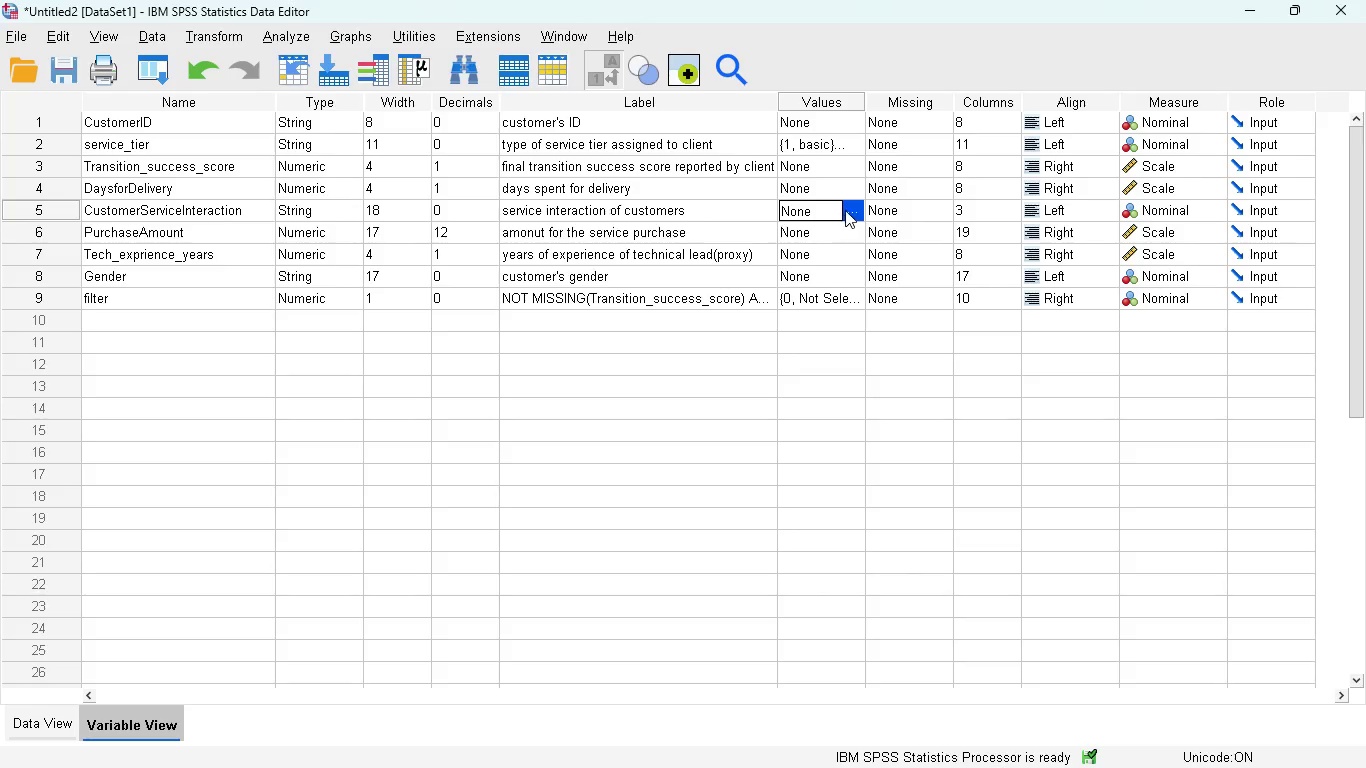 
left_click([850, 209])
 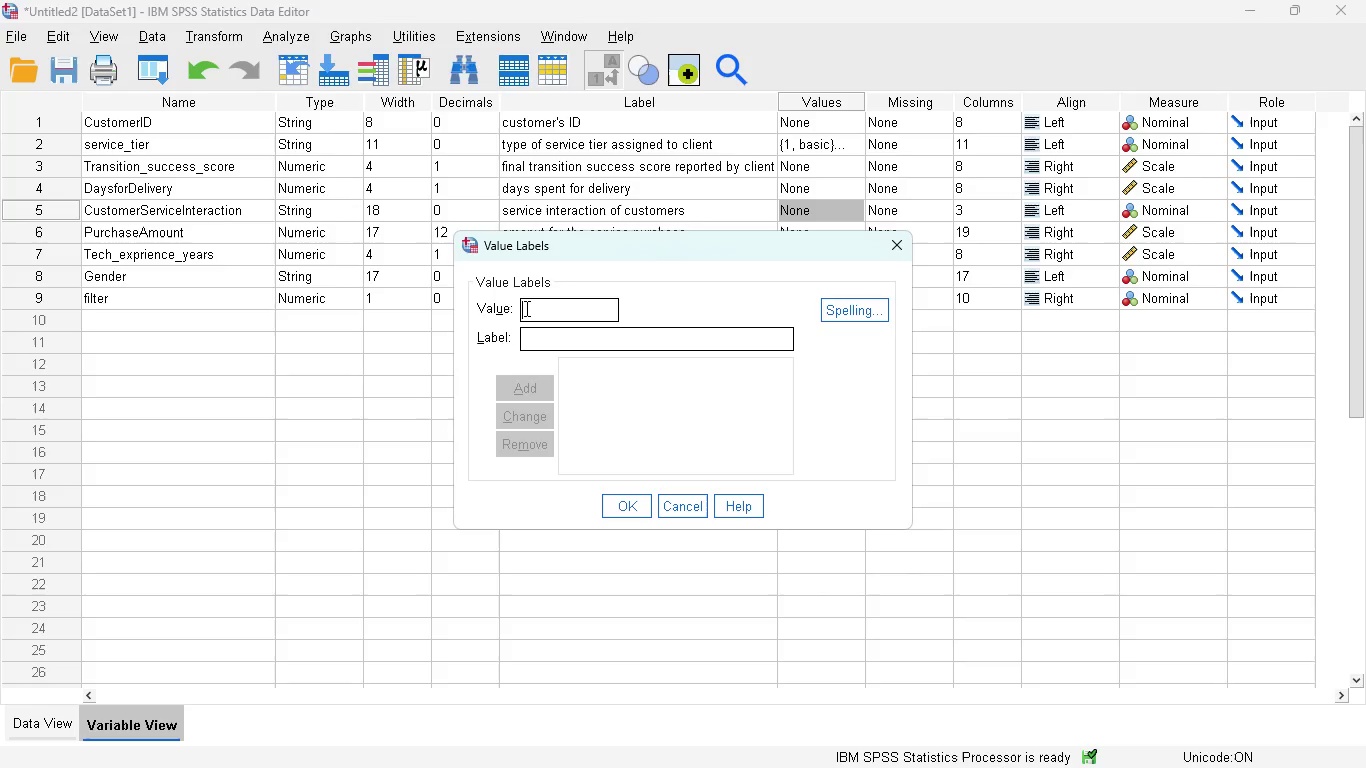 
key(0)
 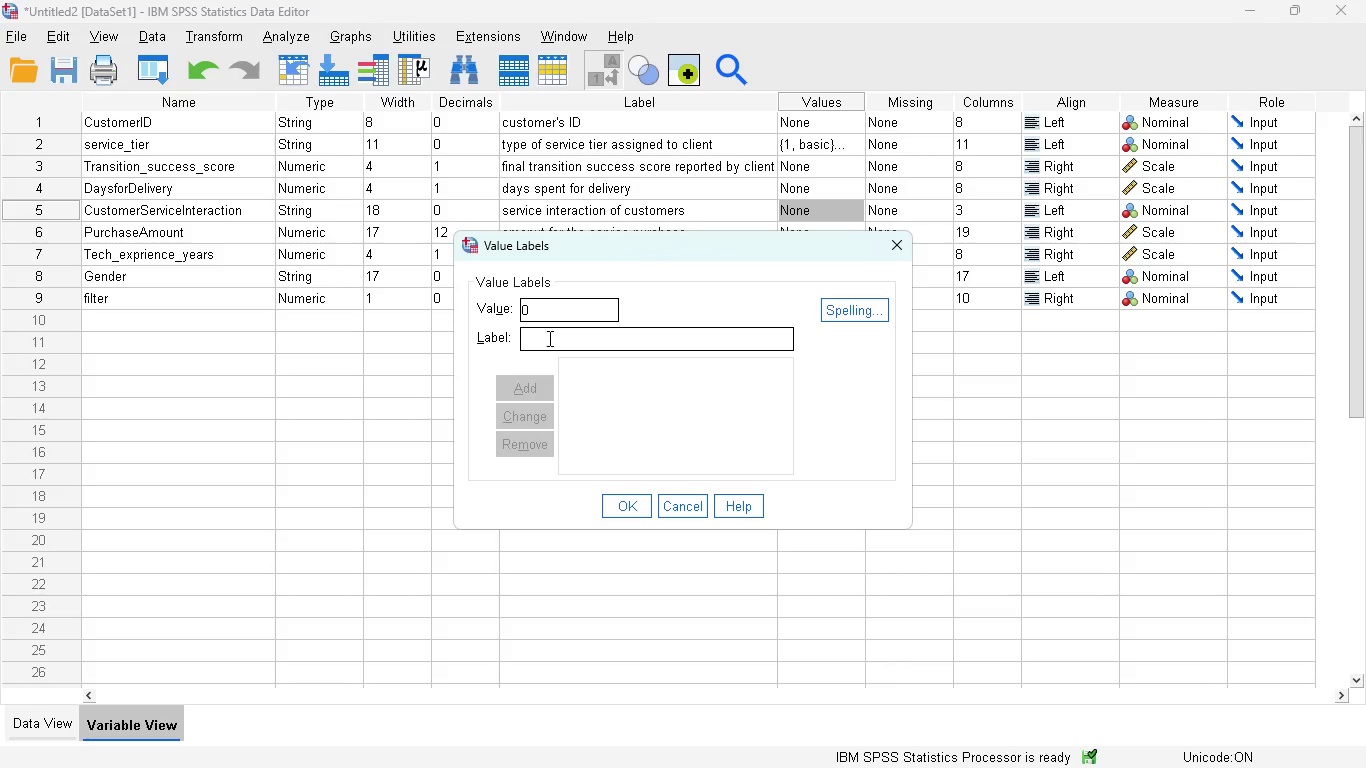 
left_click([548, 338])
 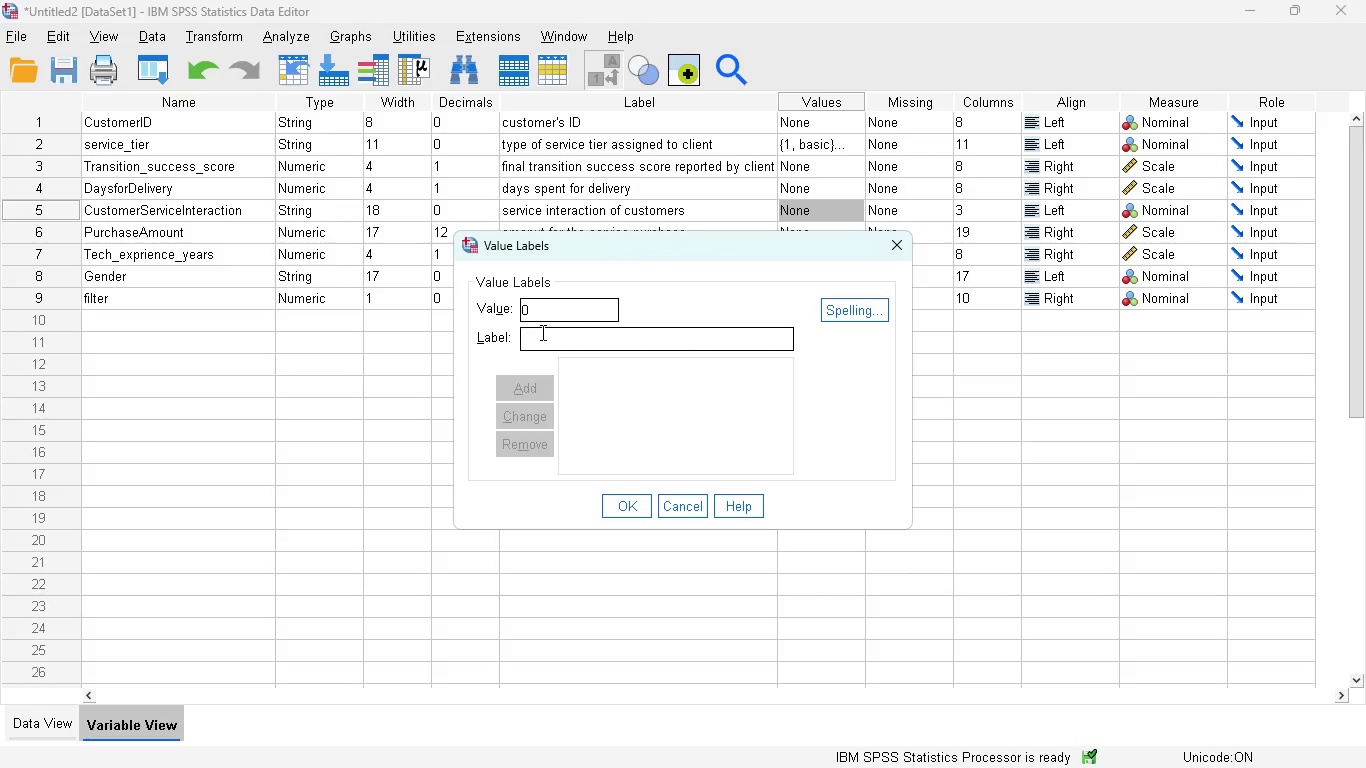 
type(No)
 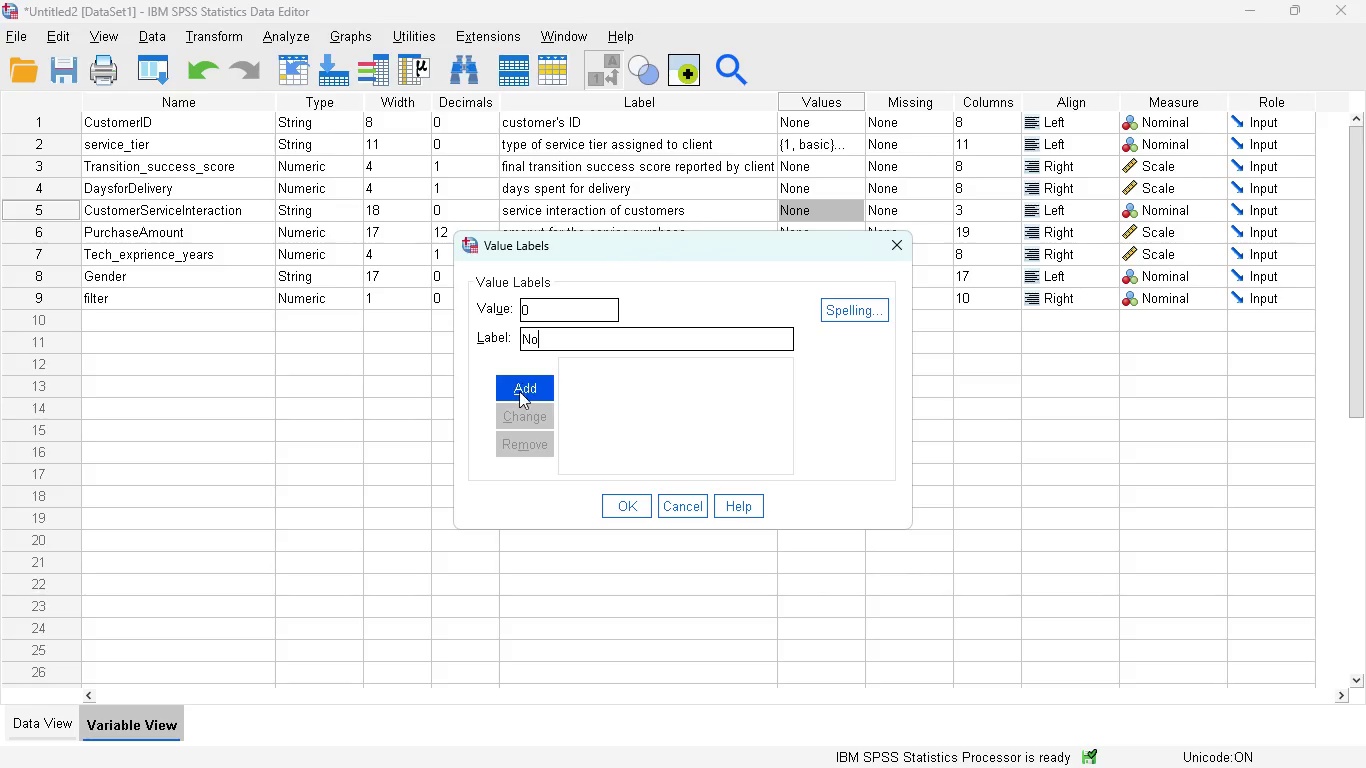 
left_click([519, 393])
 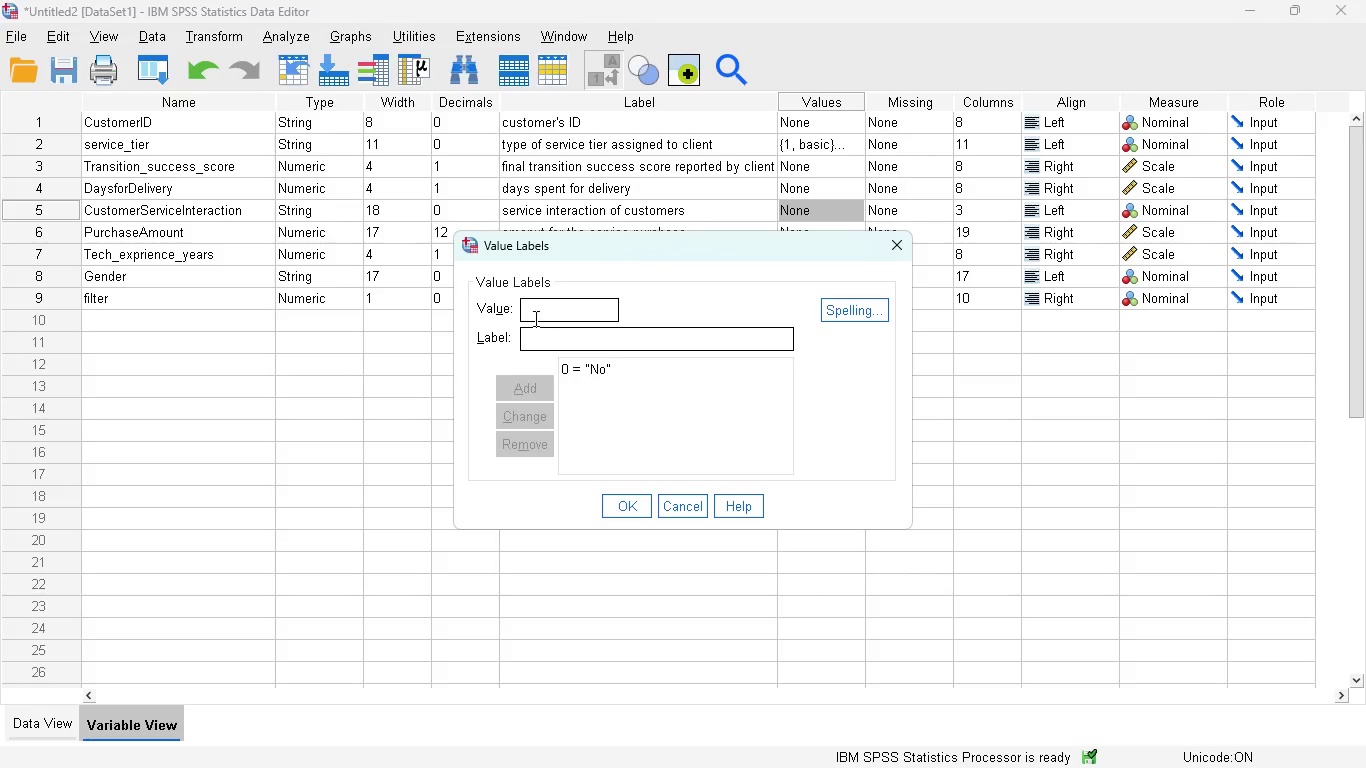 
left_click([531, 314])
 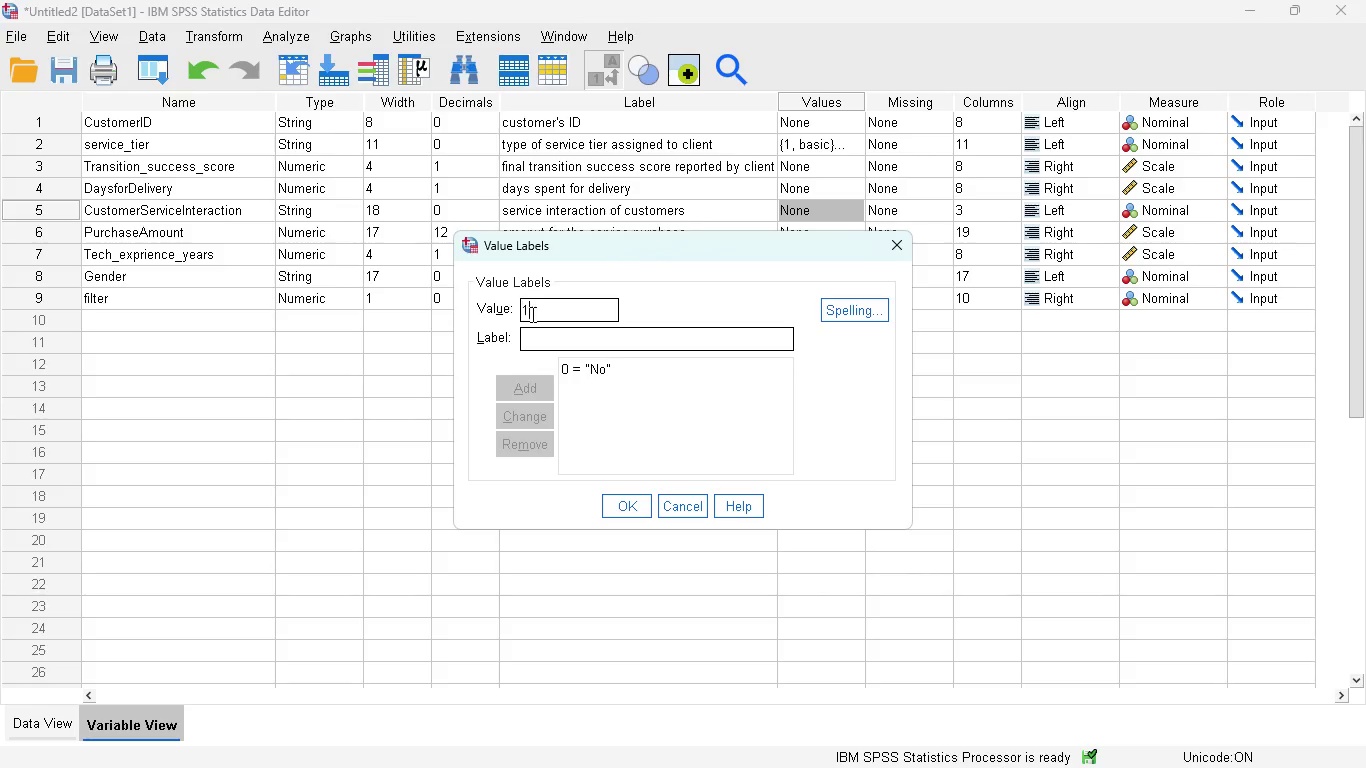 
key(1)
 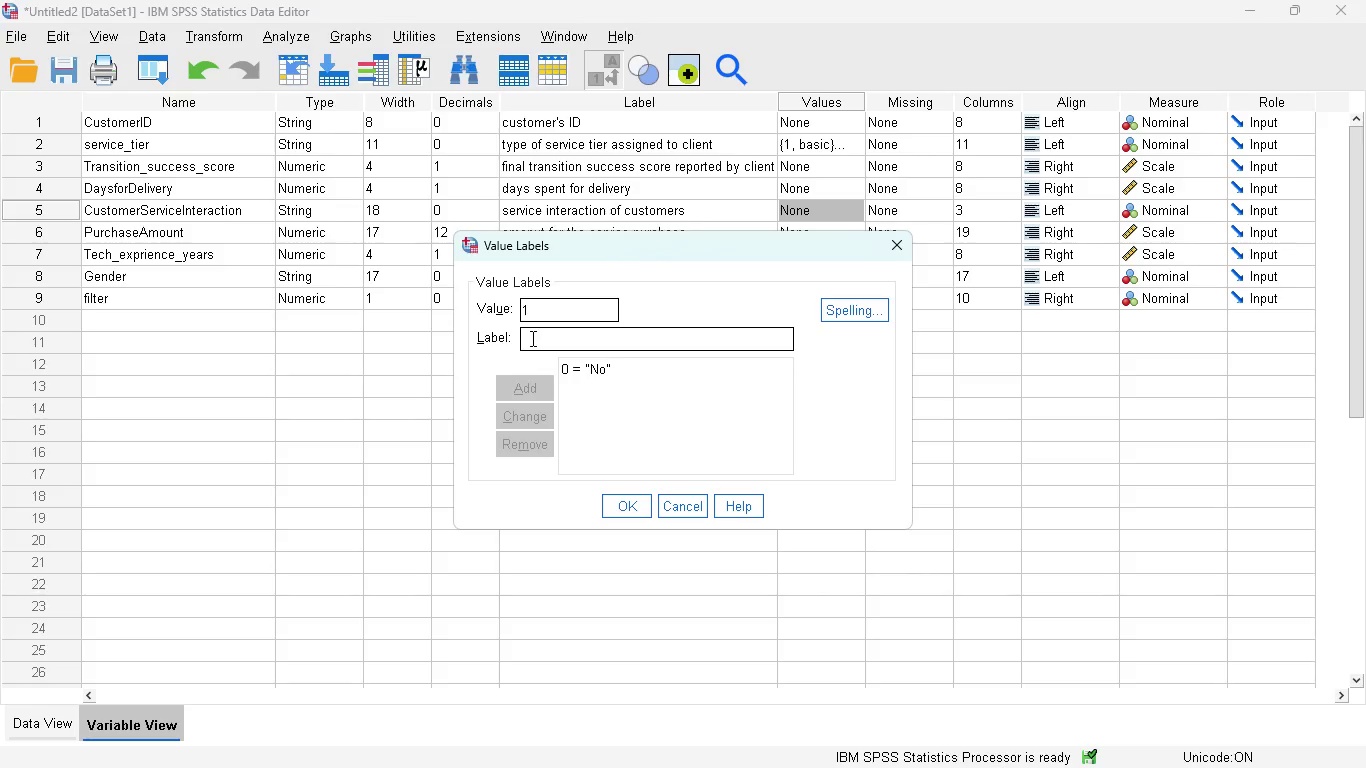 
left_click([531, 338])
 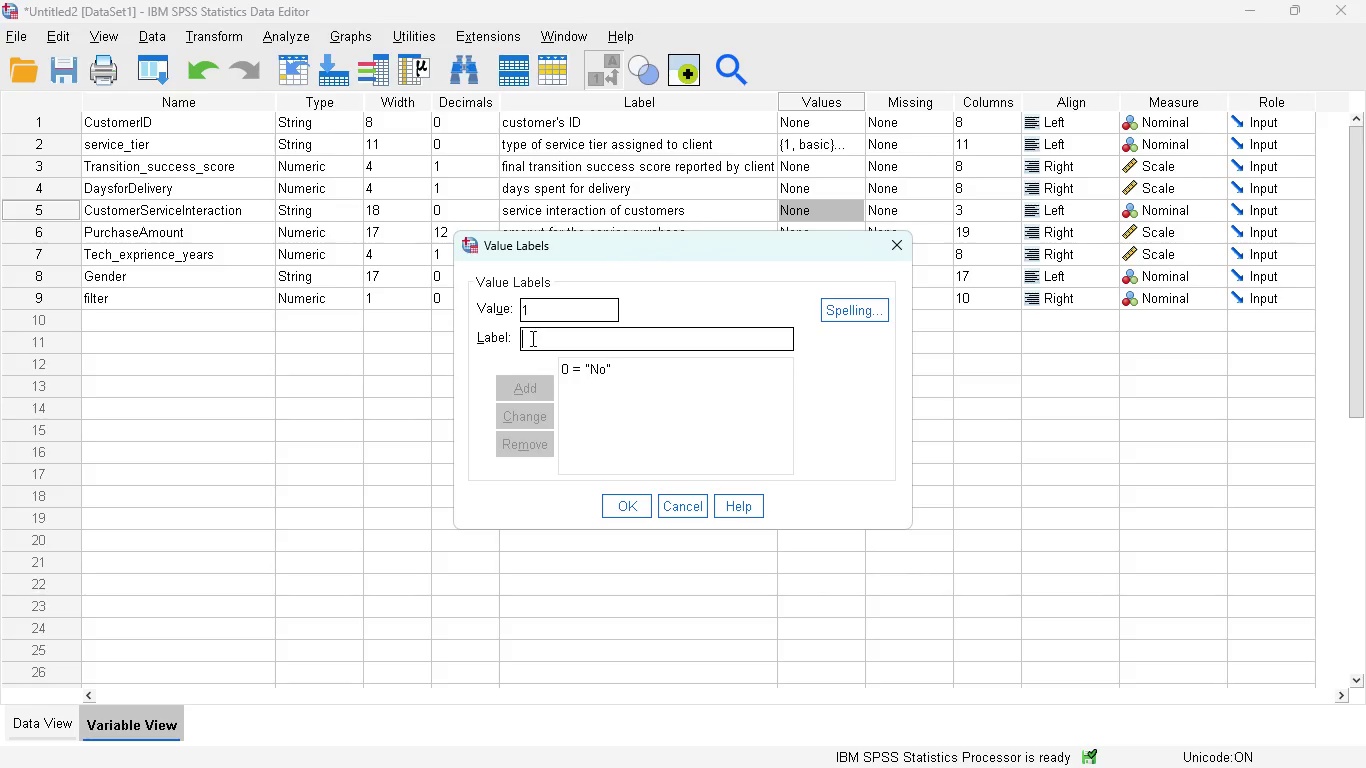 
type(Yes)
 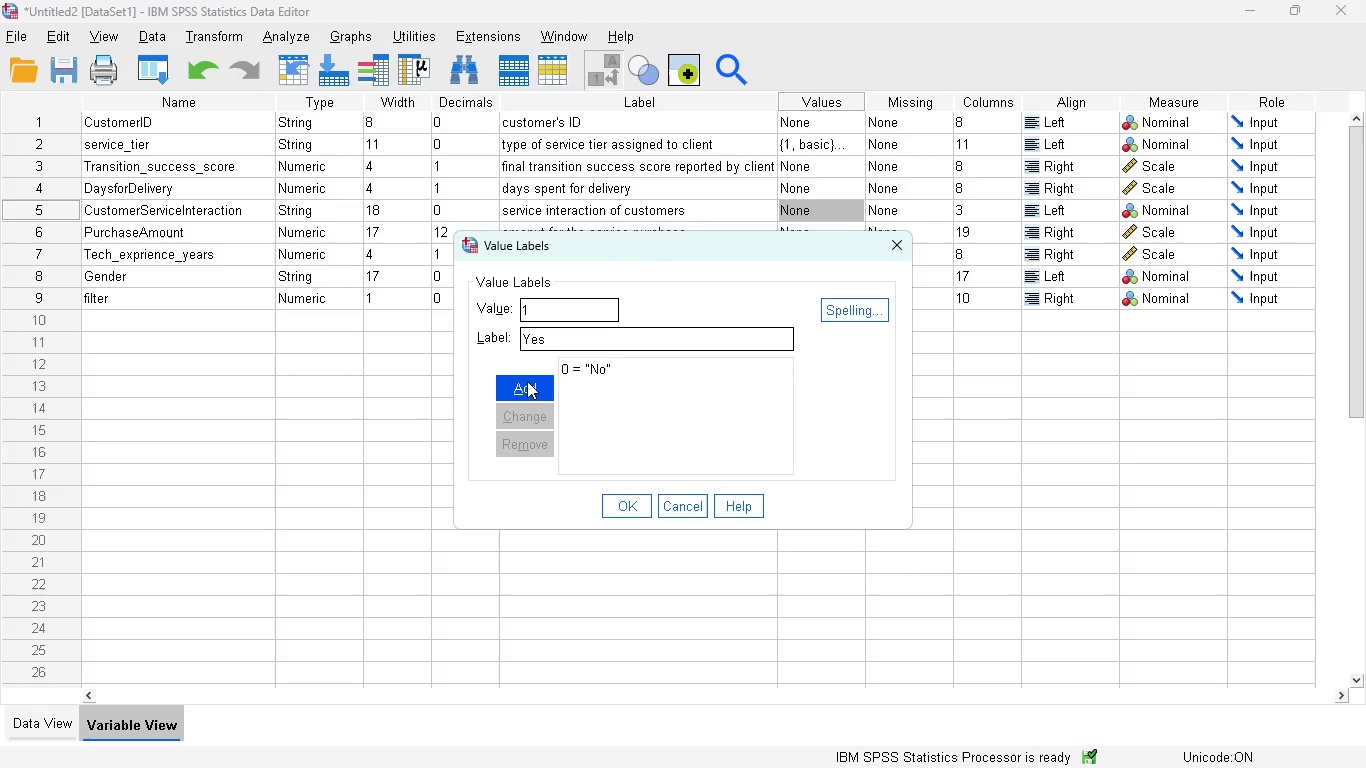 
left_click([527, 386])
 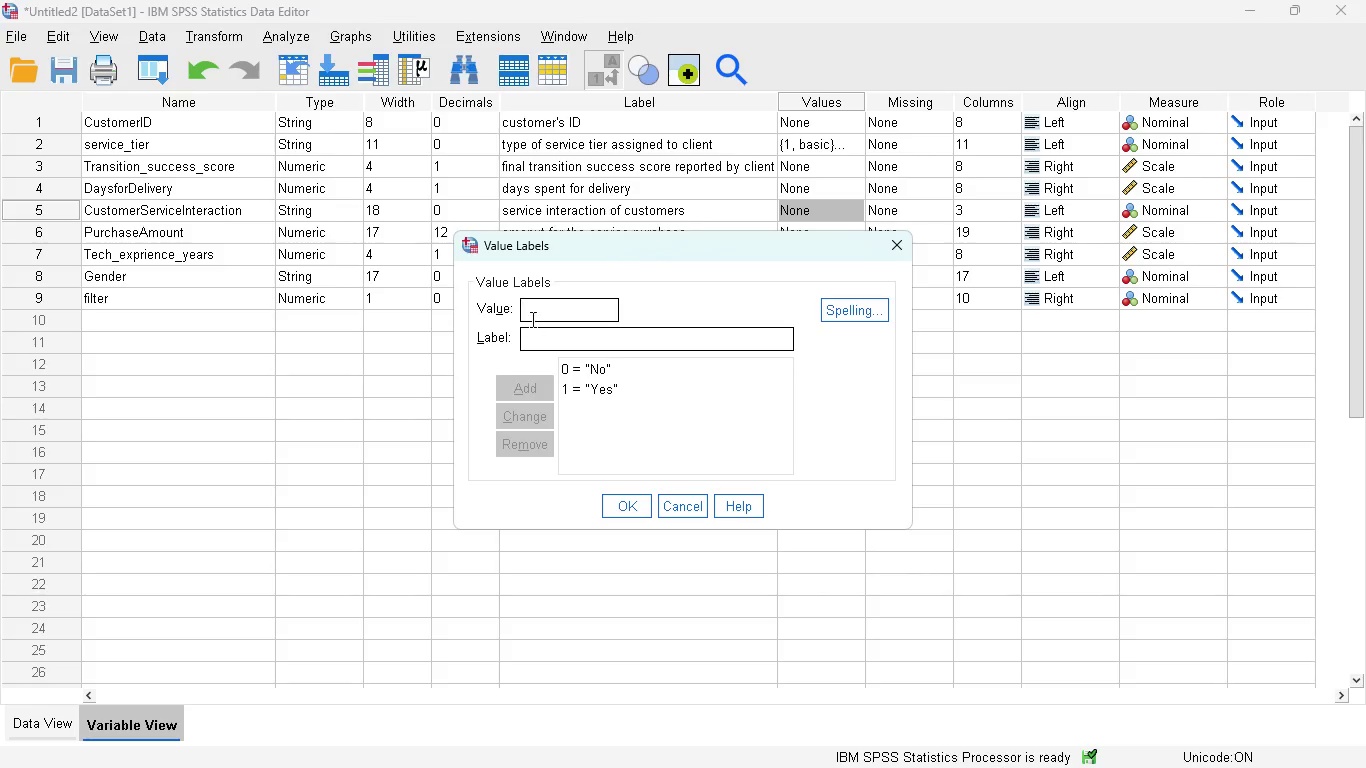 
key(3)
 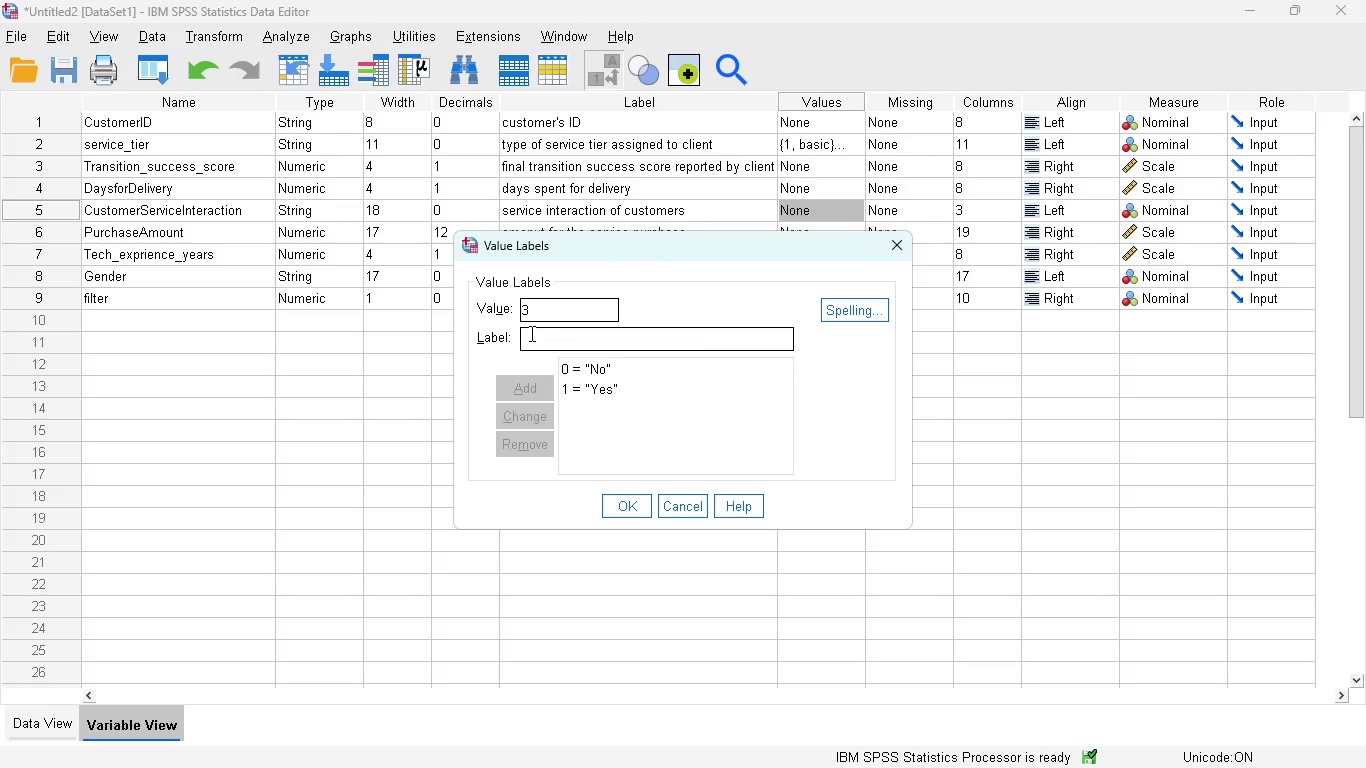 
left_click([530, 333])
 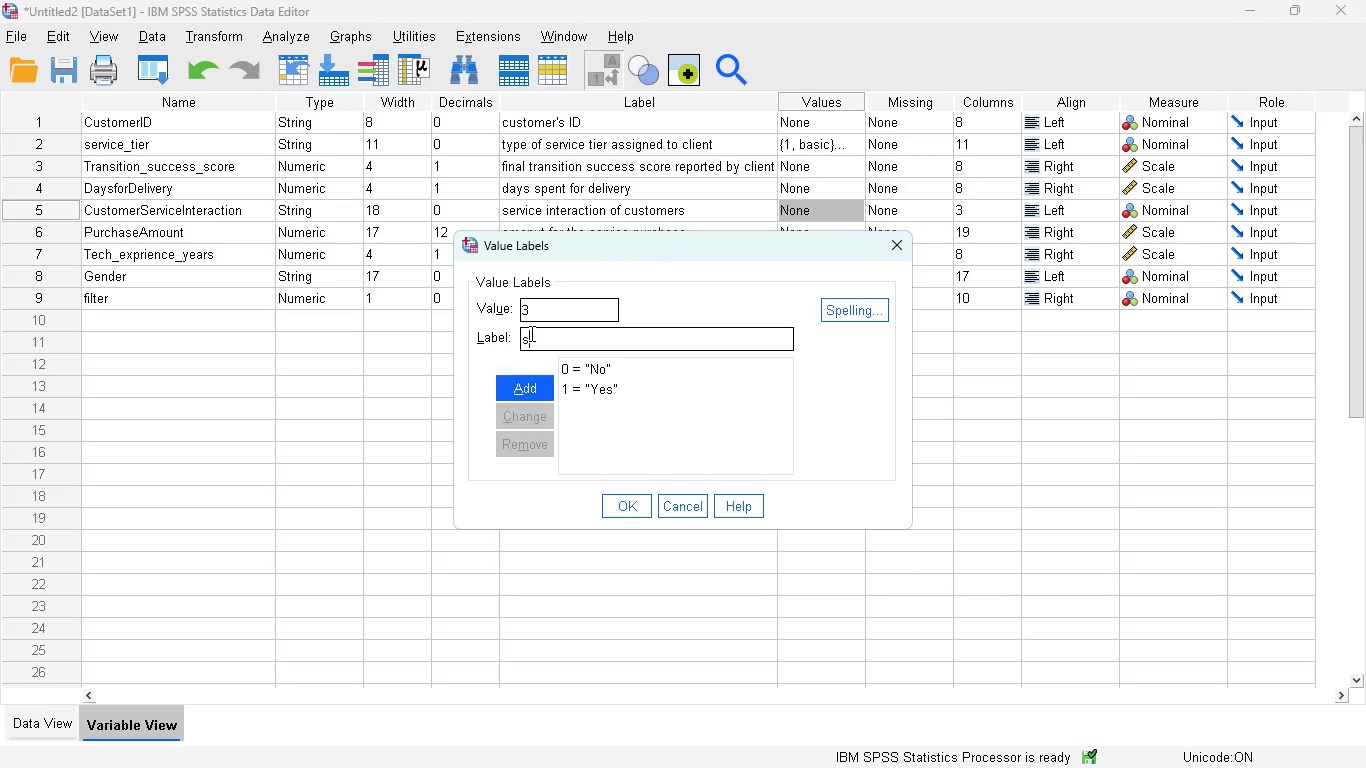 
type(system missing)
 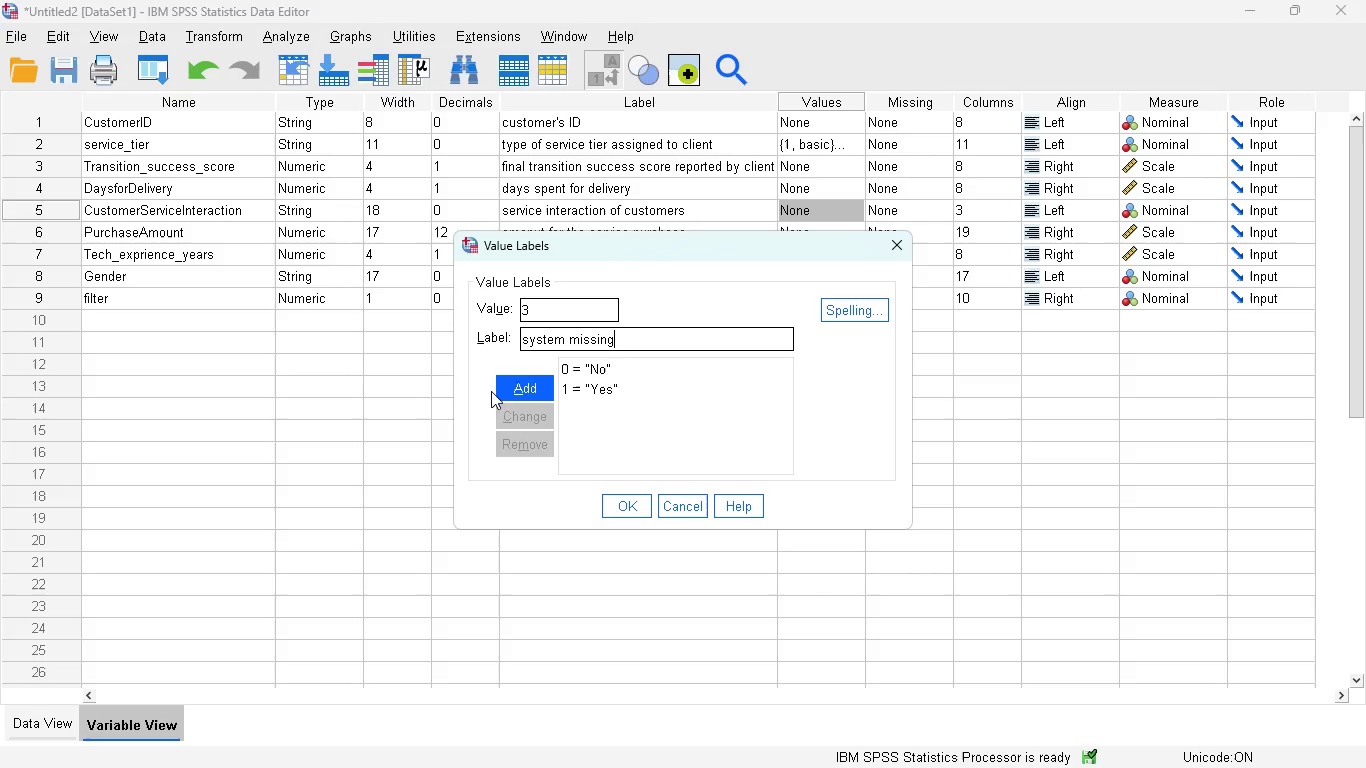 
left_click([511, 389])
 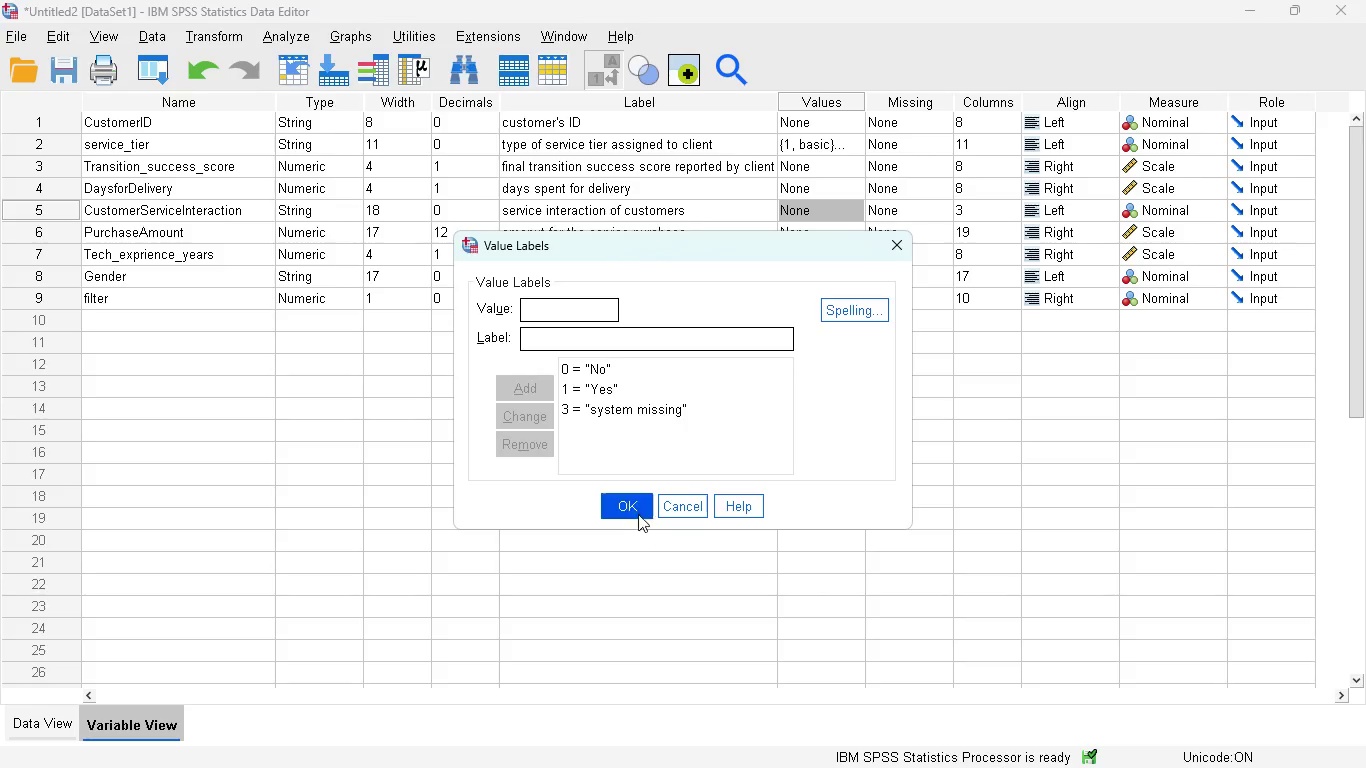 
left_click([626, 502])
 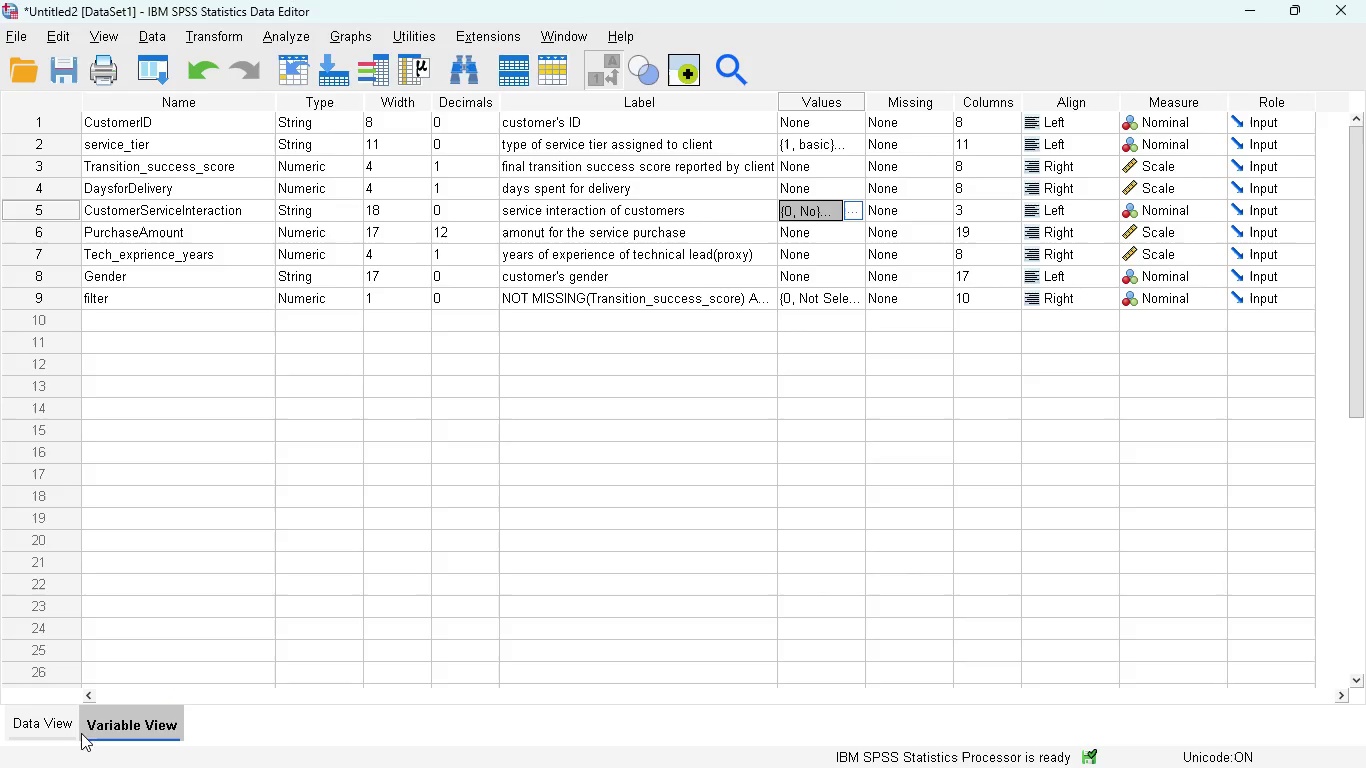 
left_click([43, 720])
 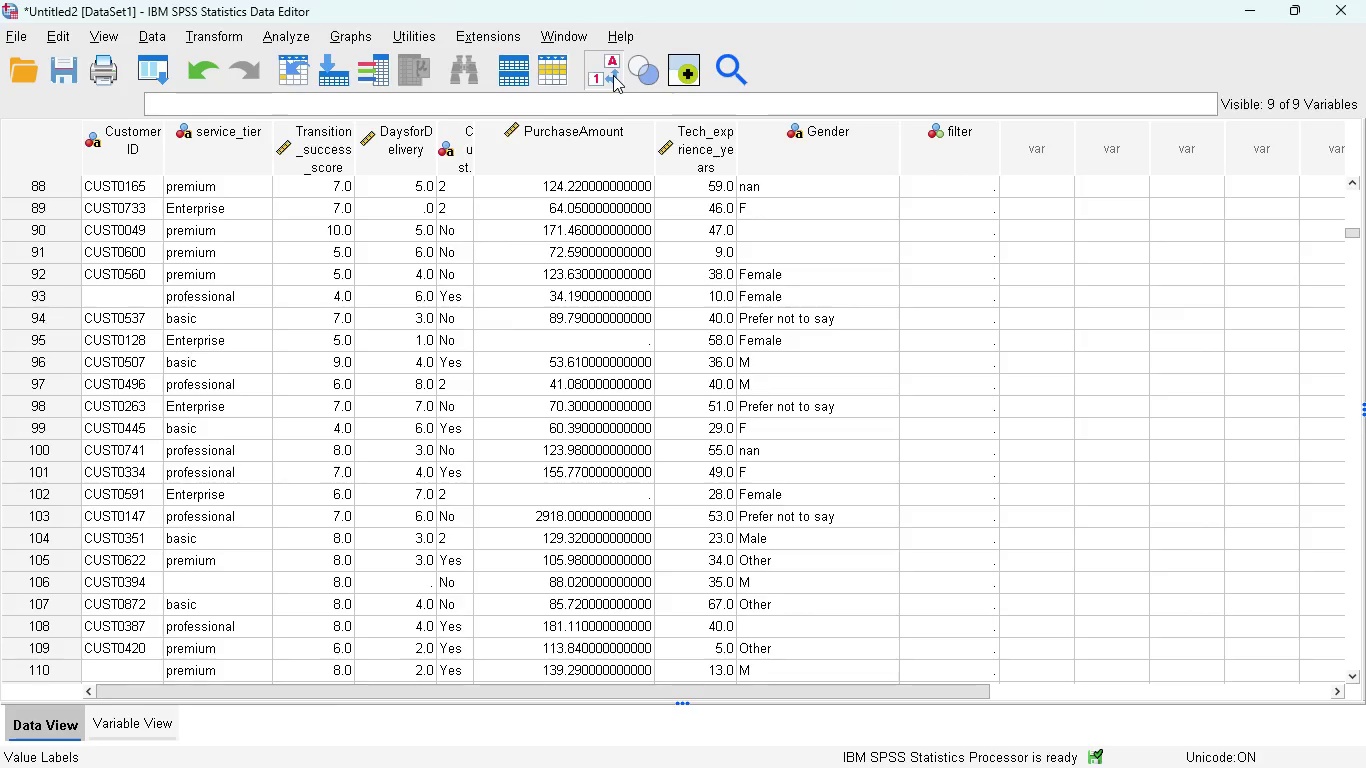 
left_click([611, 75])
 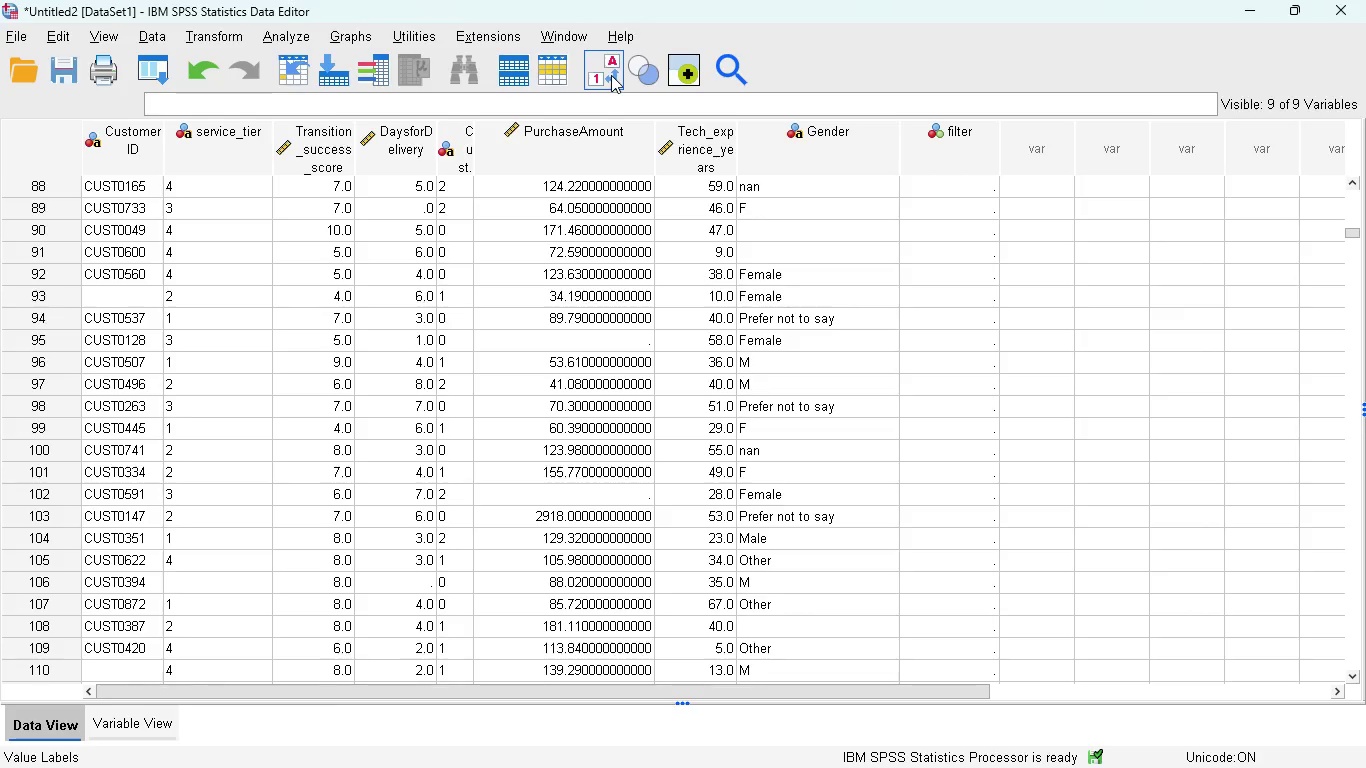 
left_click([611, 75])
 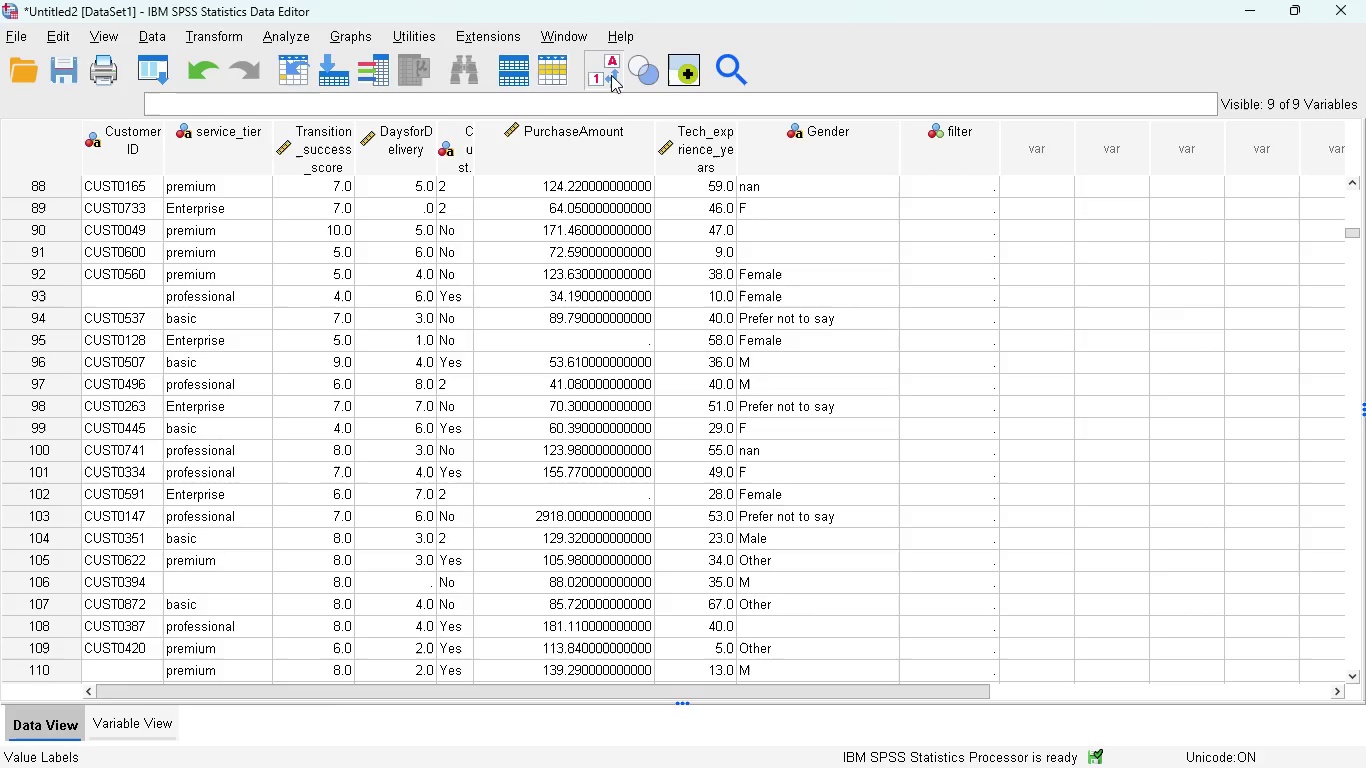 
left_click([611, 75])
 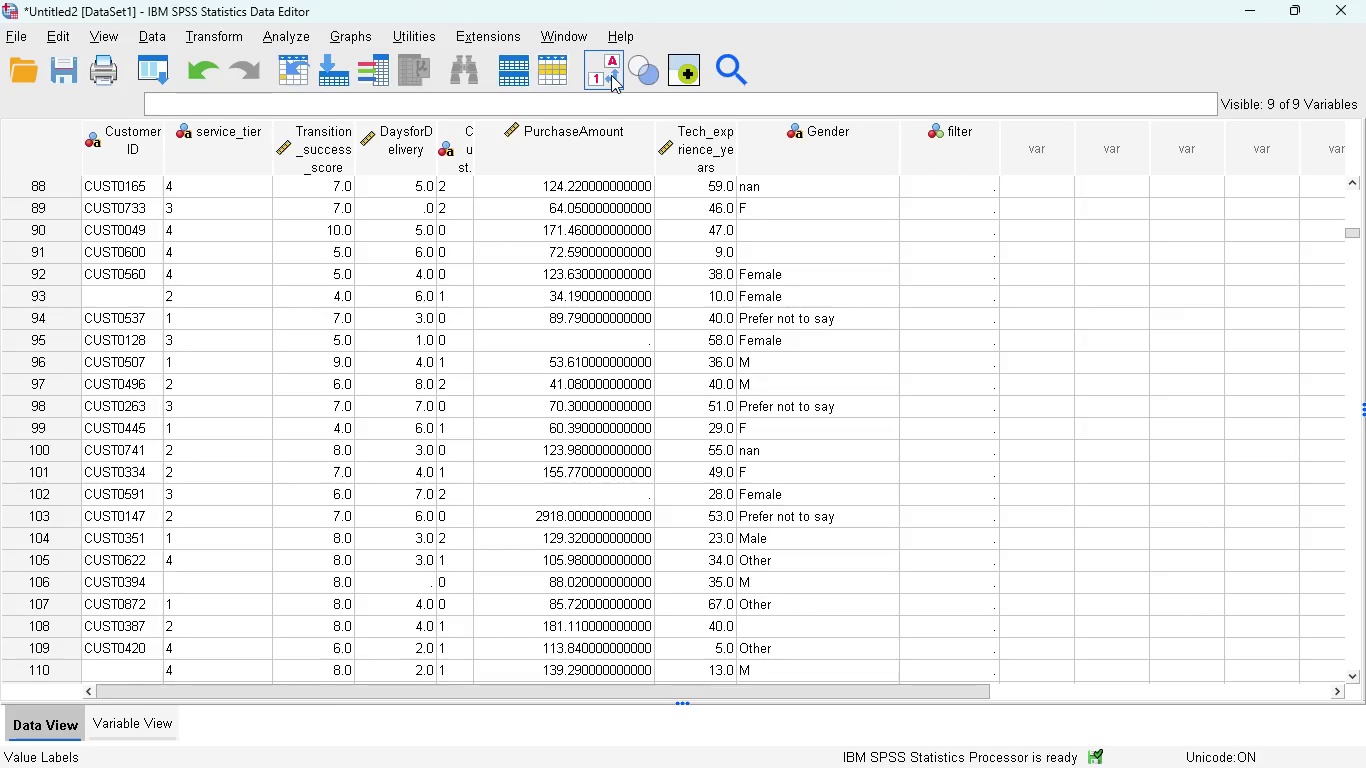 
left_click([611, 75])
 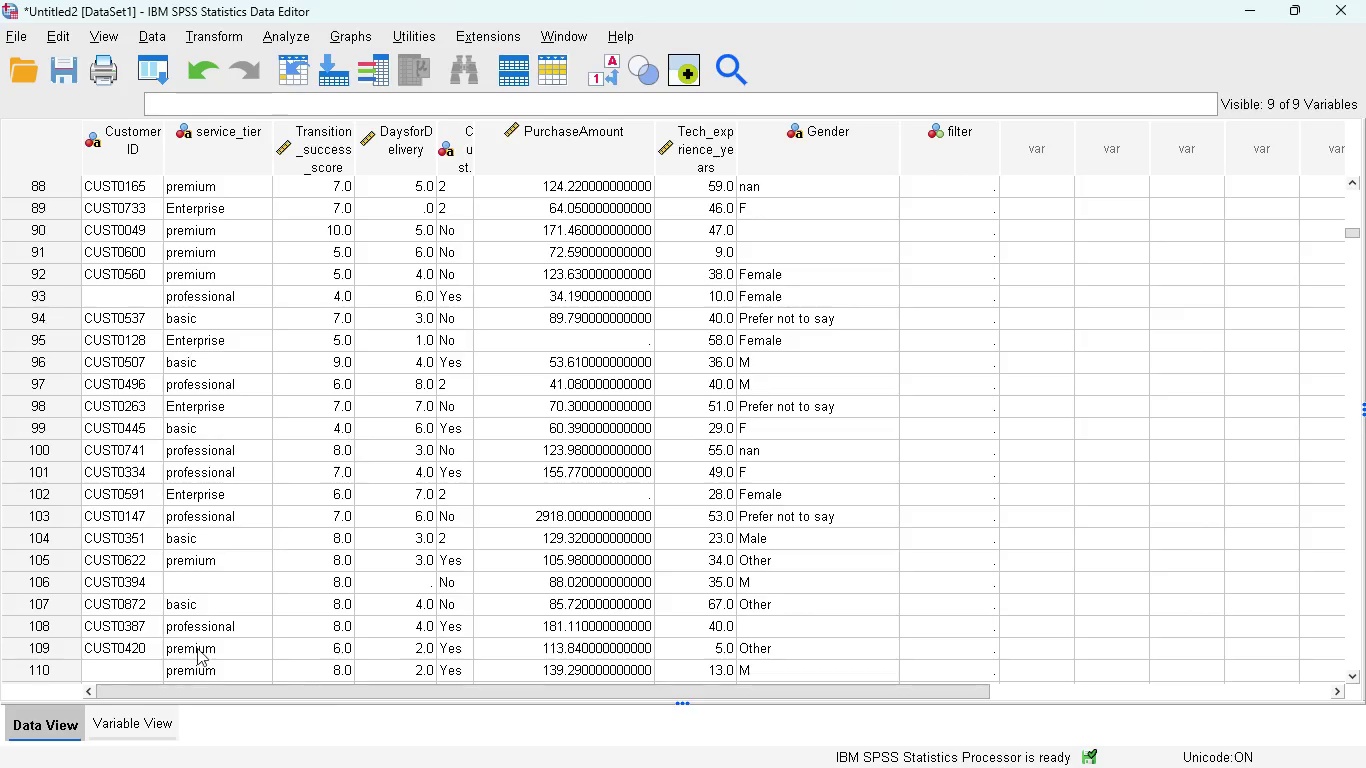 
left_click([113, 739])
 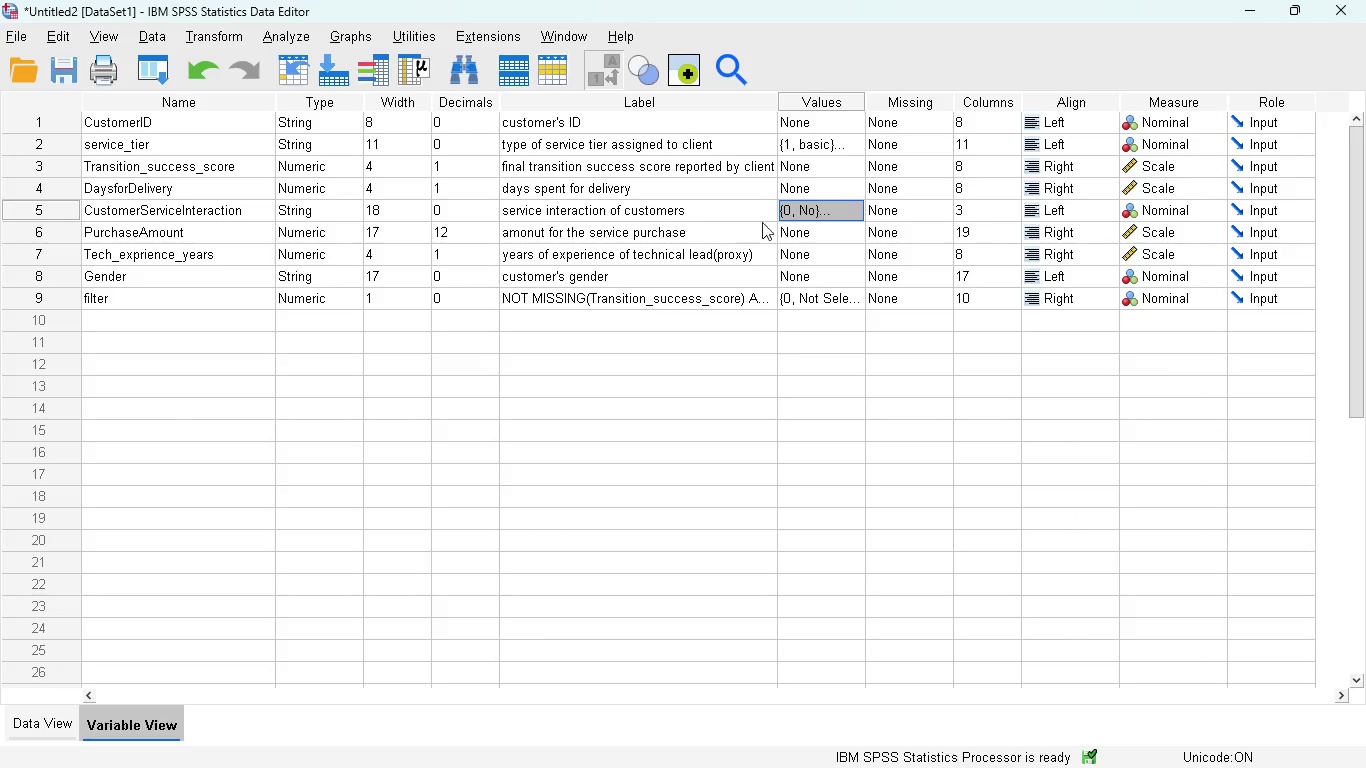 
left_click([827, 205])
 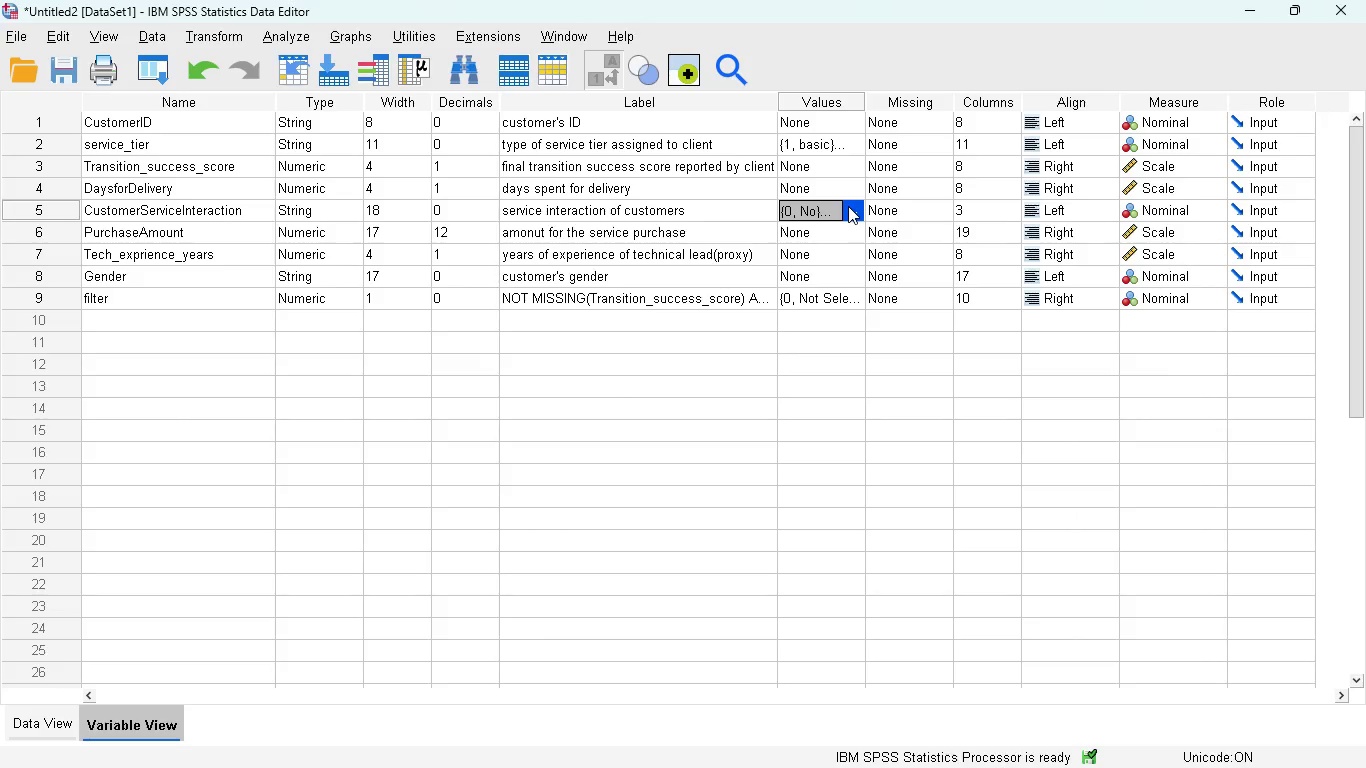 
left_click([848, 206])
 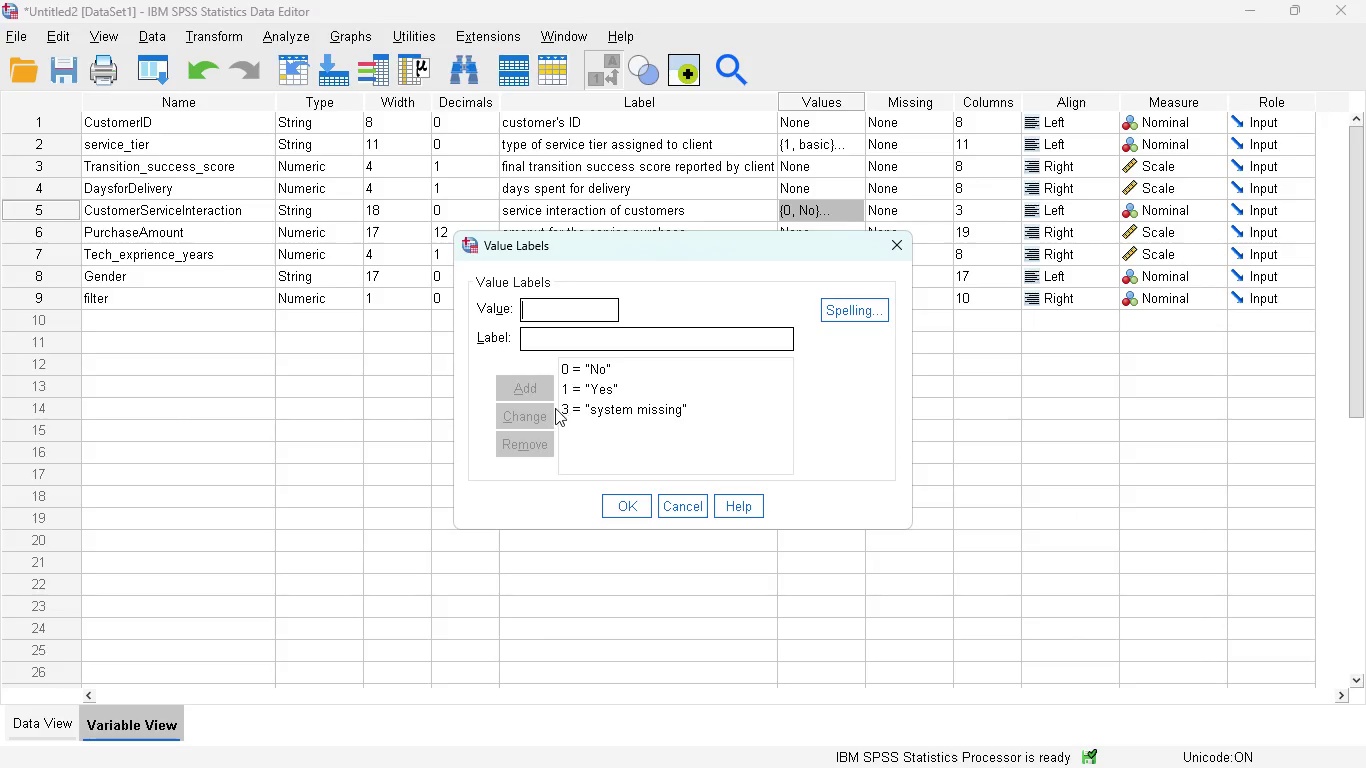 
left_click([563, 405])
 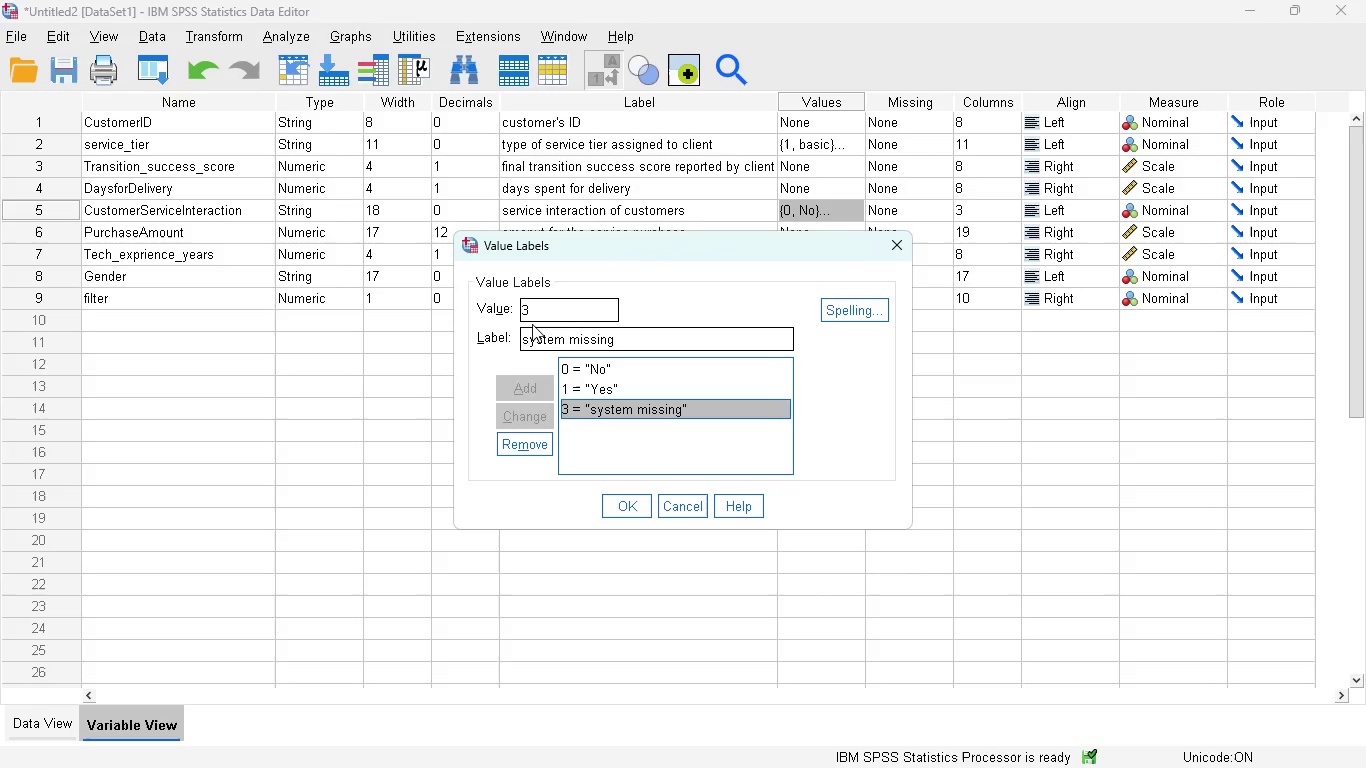 
left_click_drag(start_coordinate=[544, 306], to_coordinate=[544, 314])
 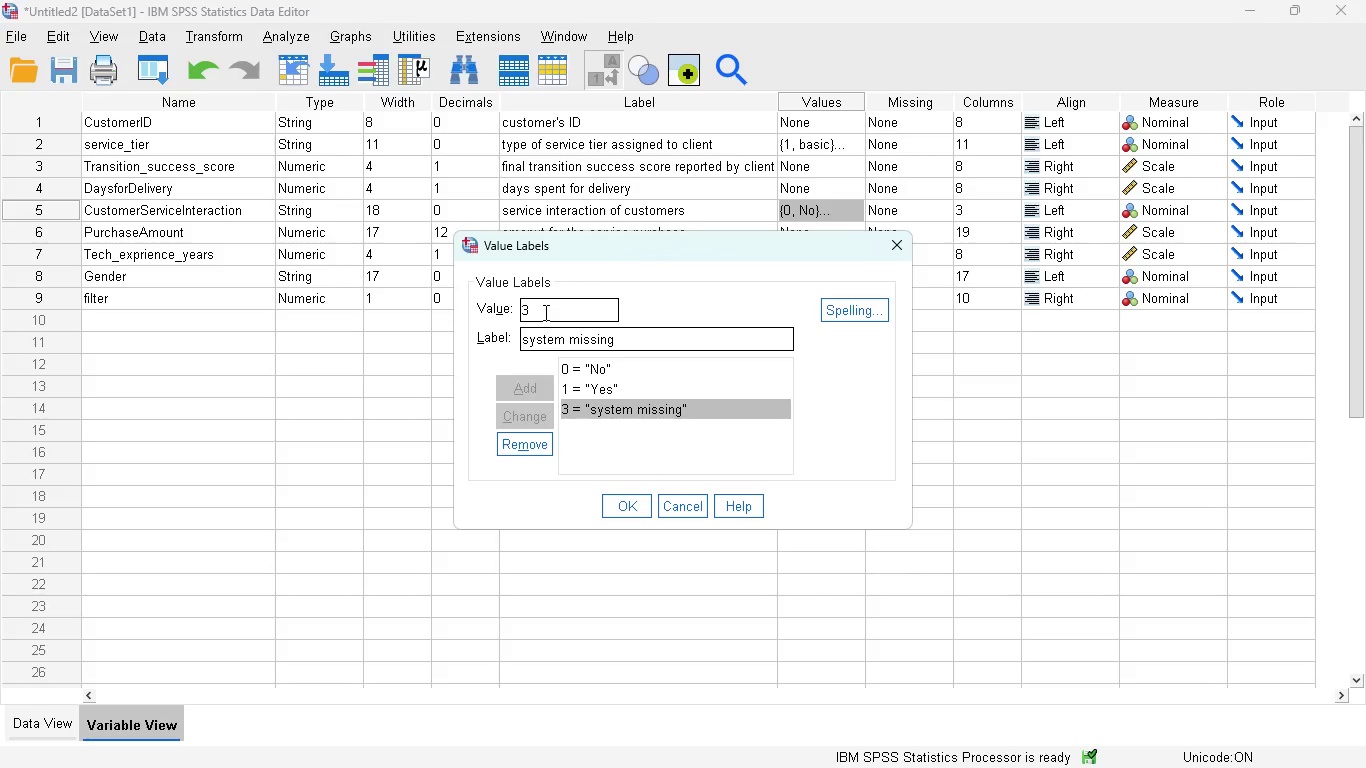 
key(Backspace)
 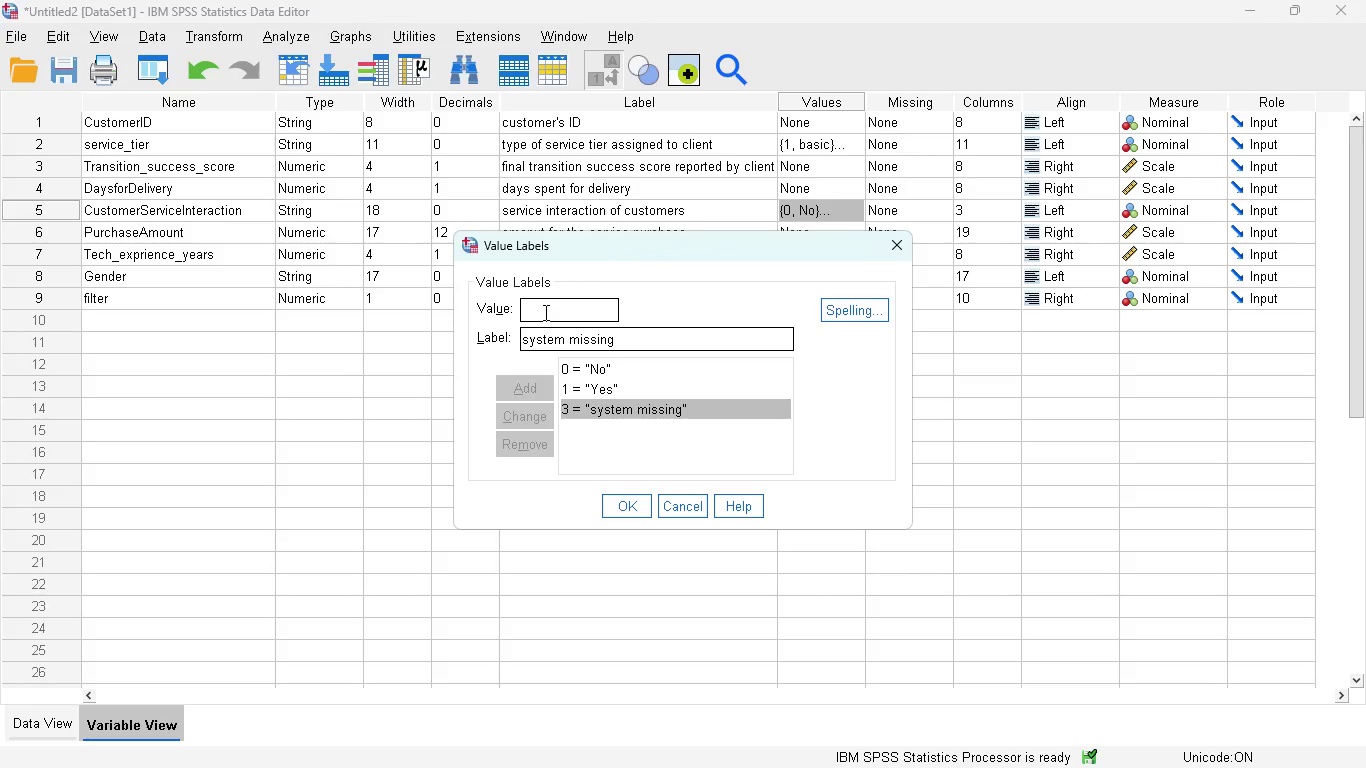 
key(2)
 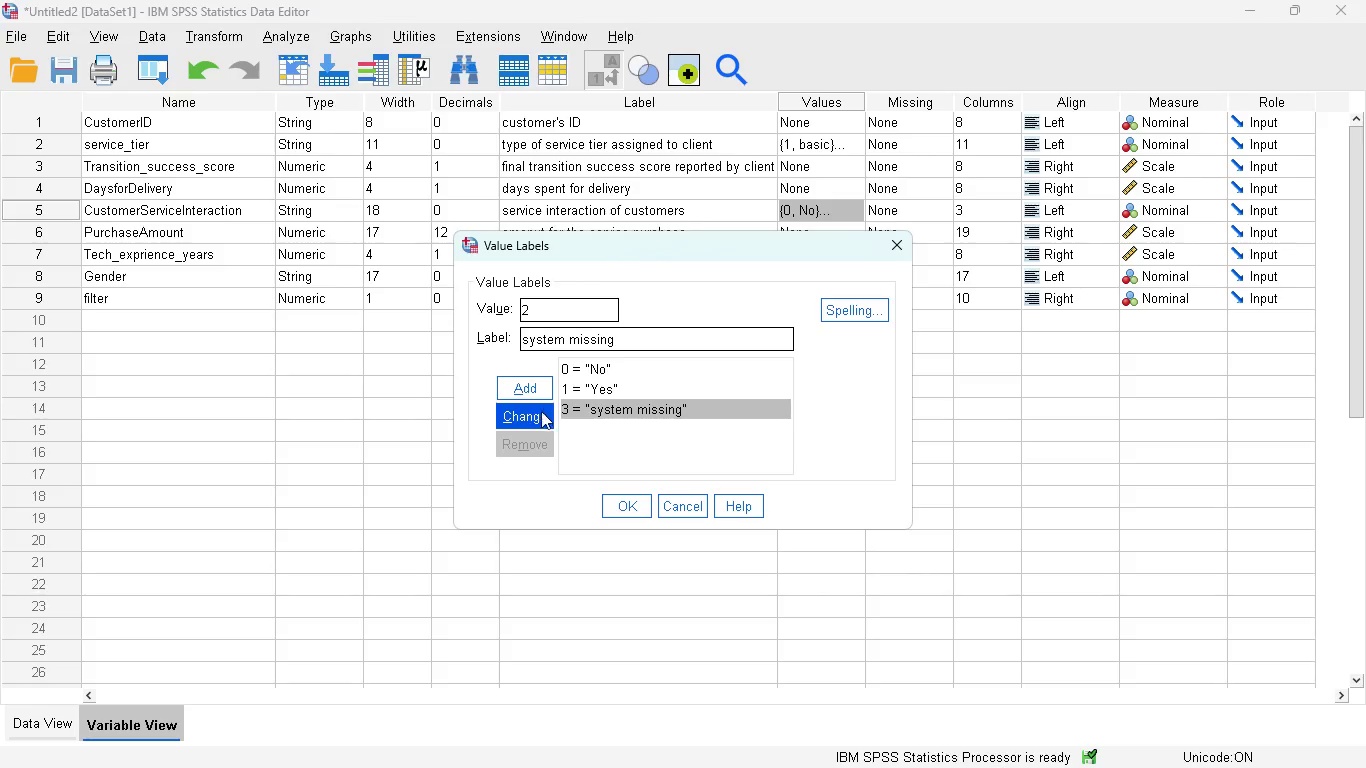 
left_click([539, 413])
 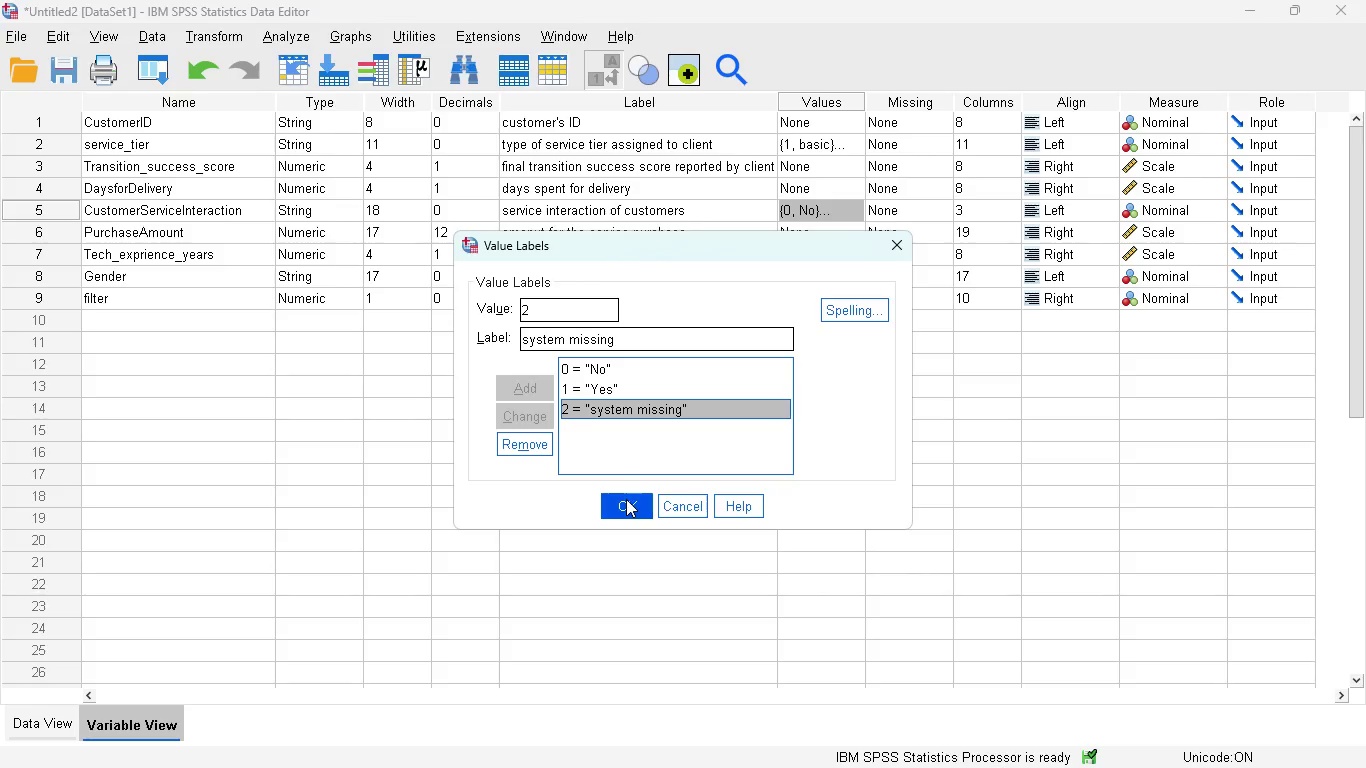 
left_click([620, 501])
 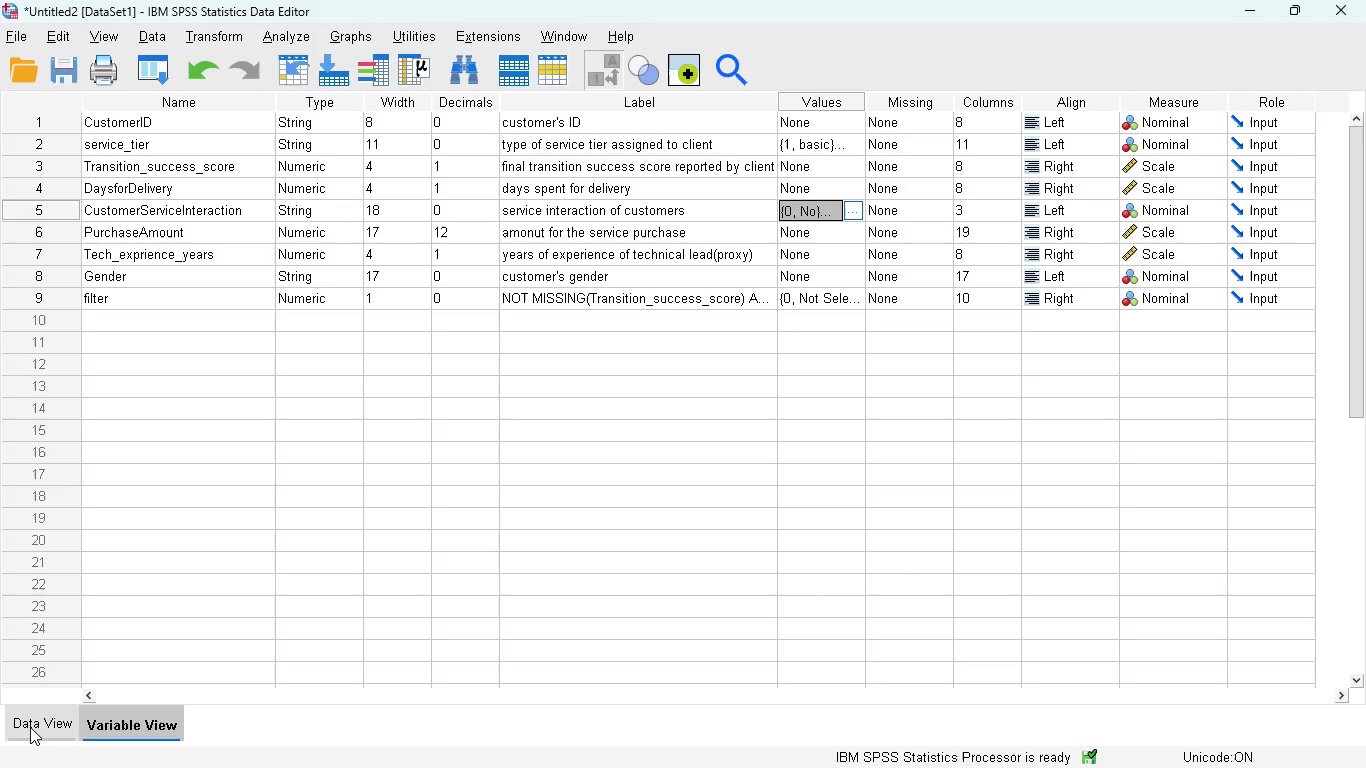 
left_click([20, 725])
 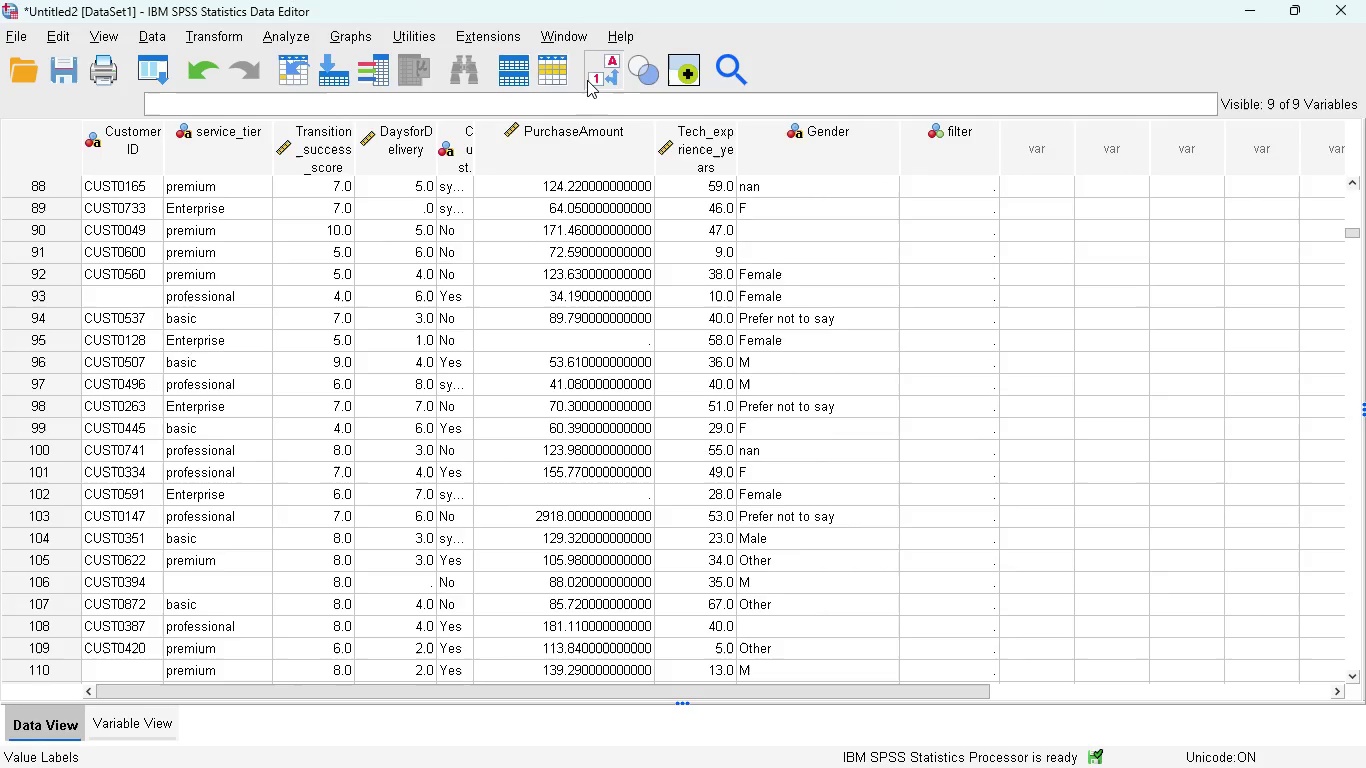 
double_click([587, 80])
 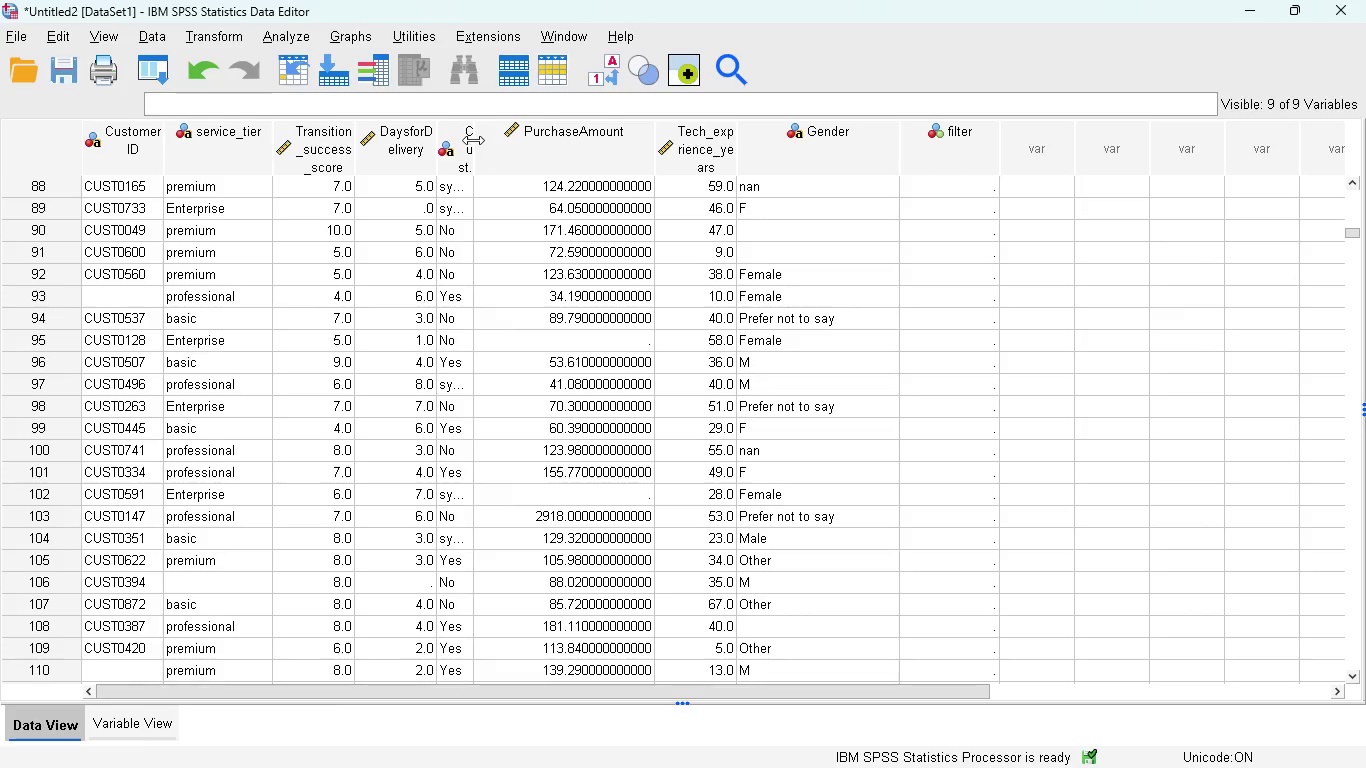 
left_click_drag(start_coordinate=[473, 140], to_coordinate=[554, 143])
 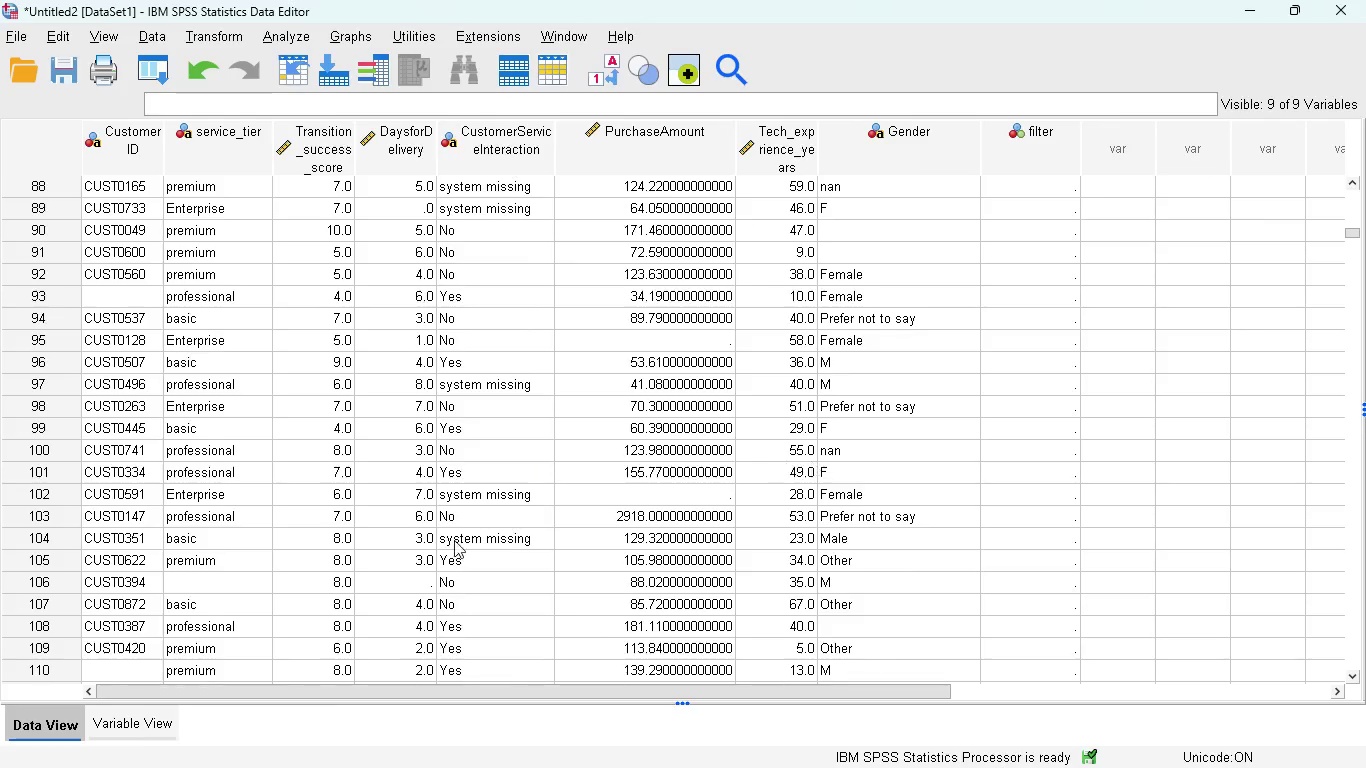 
left_click([132, 725])
 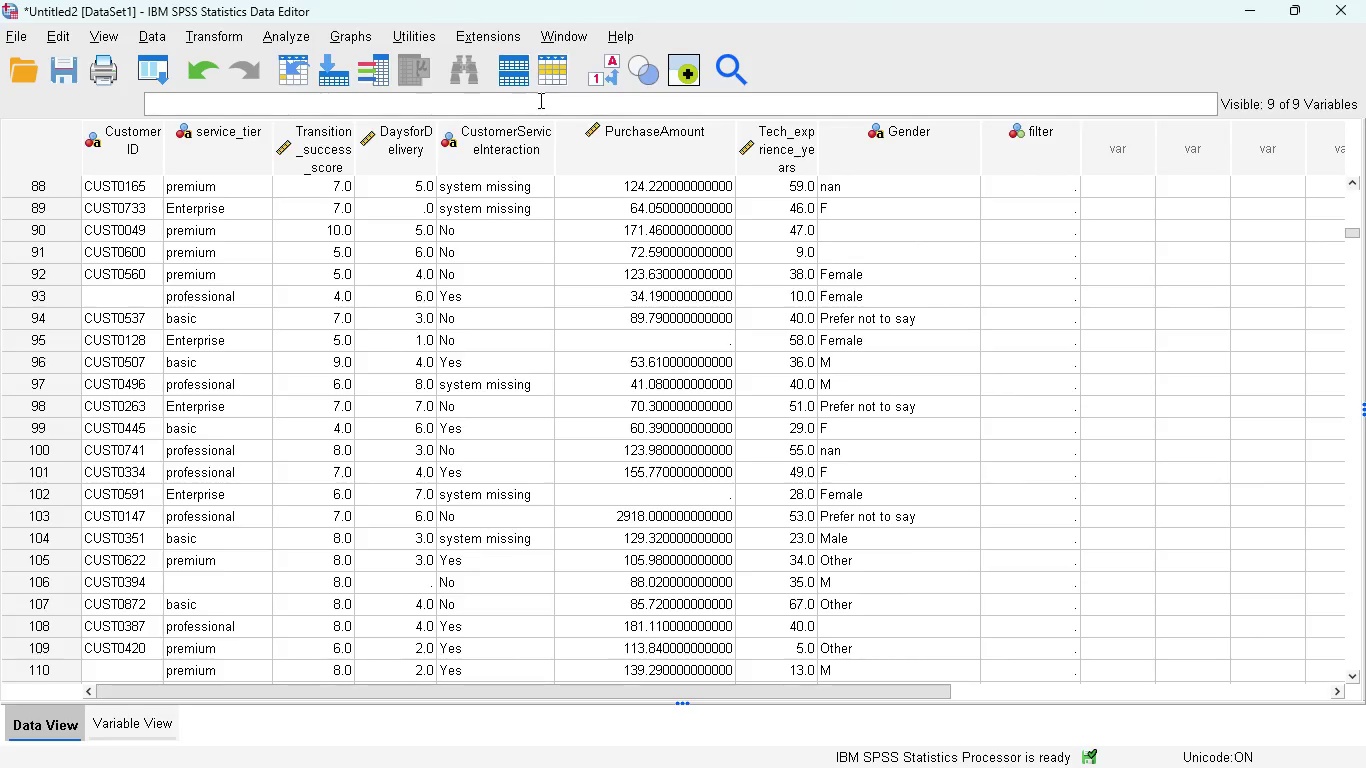 
wait(18.08)
 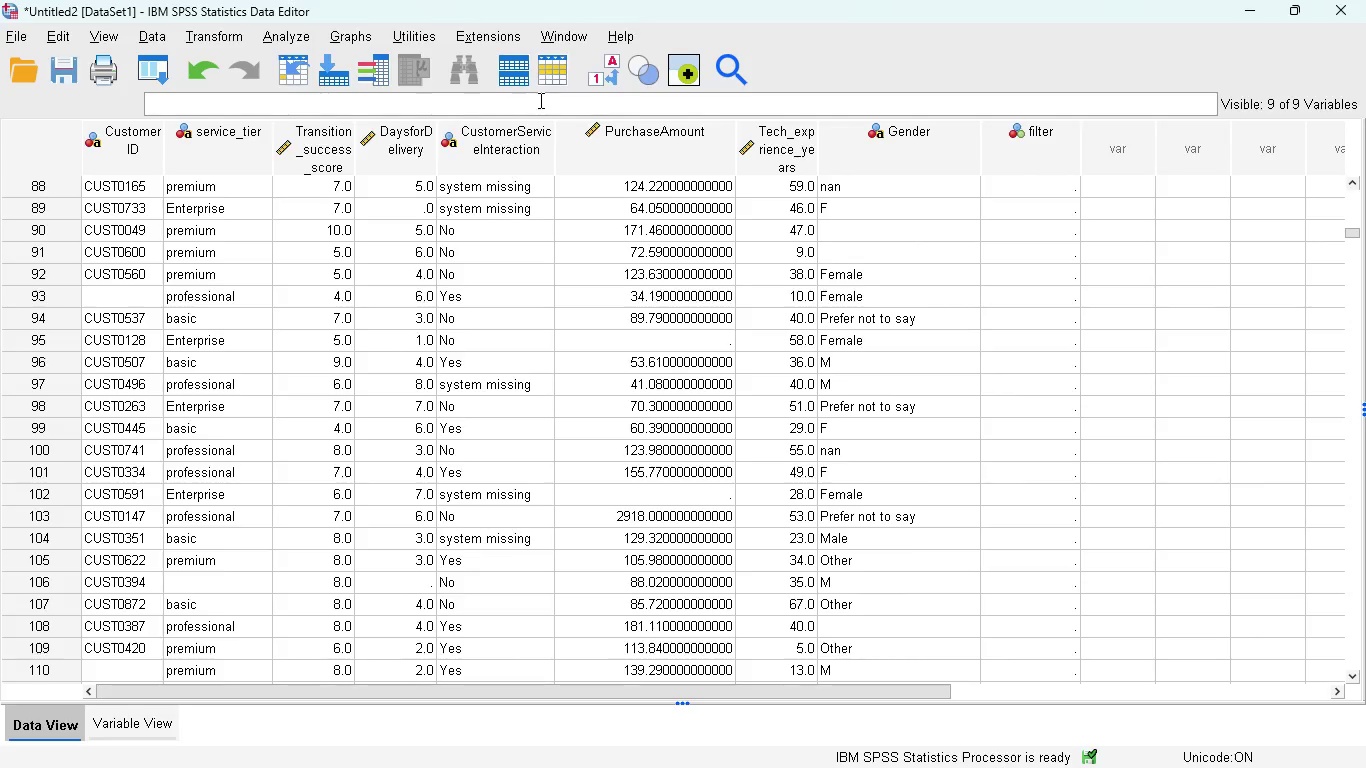 
left_click([130, 719])
 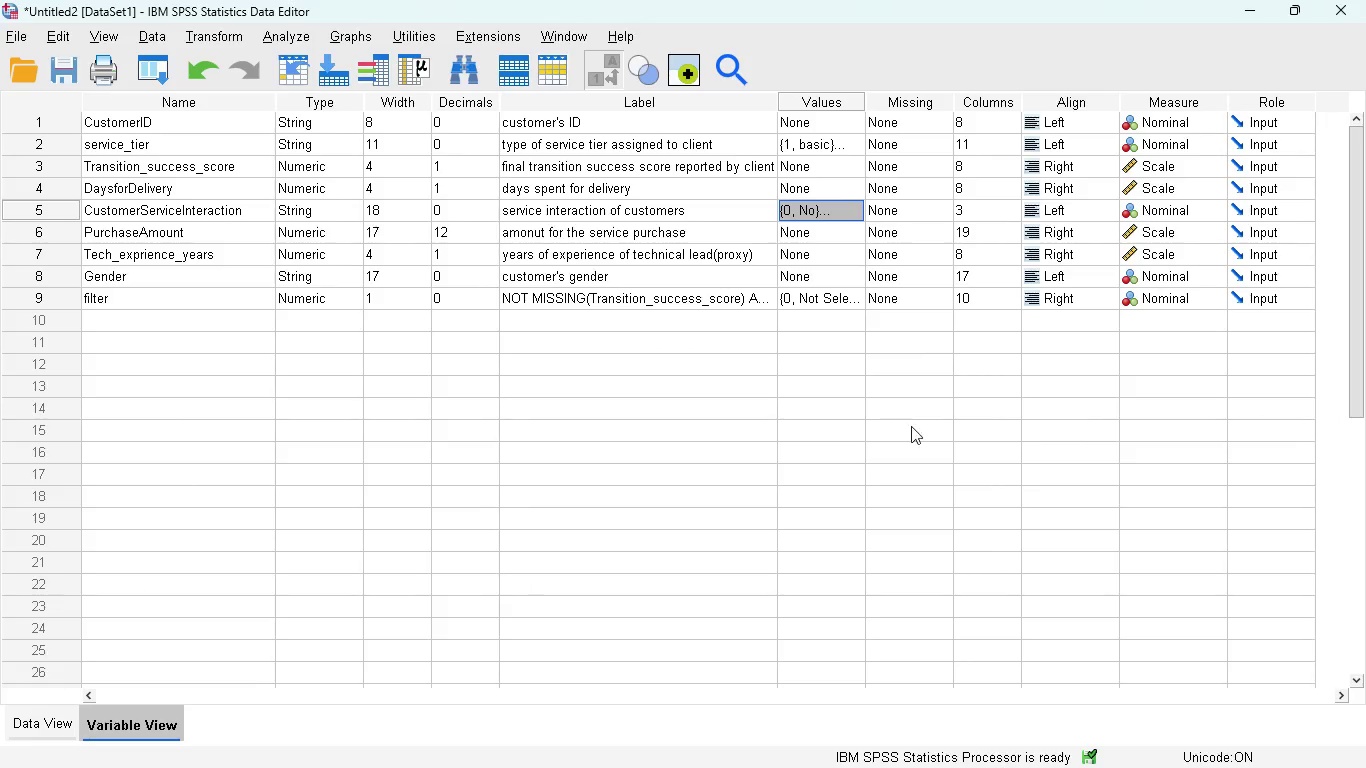 
wait(9.73)
 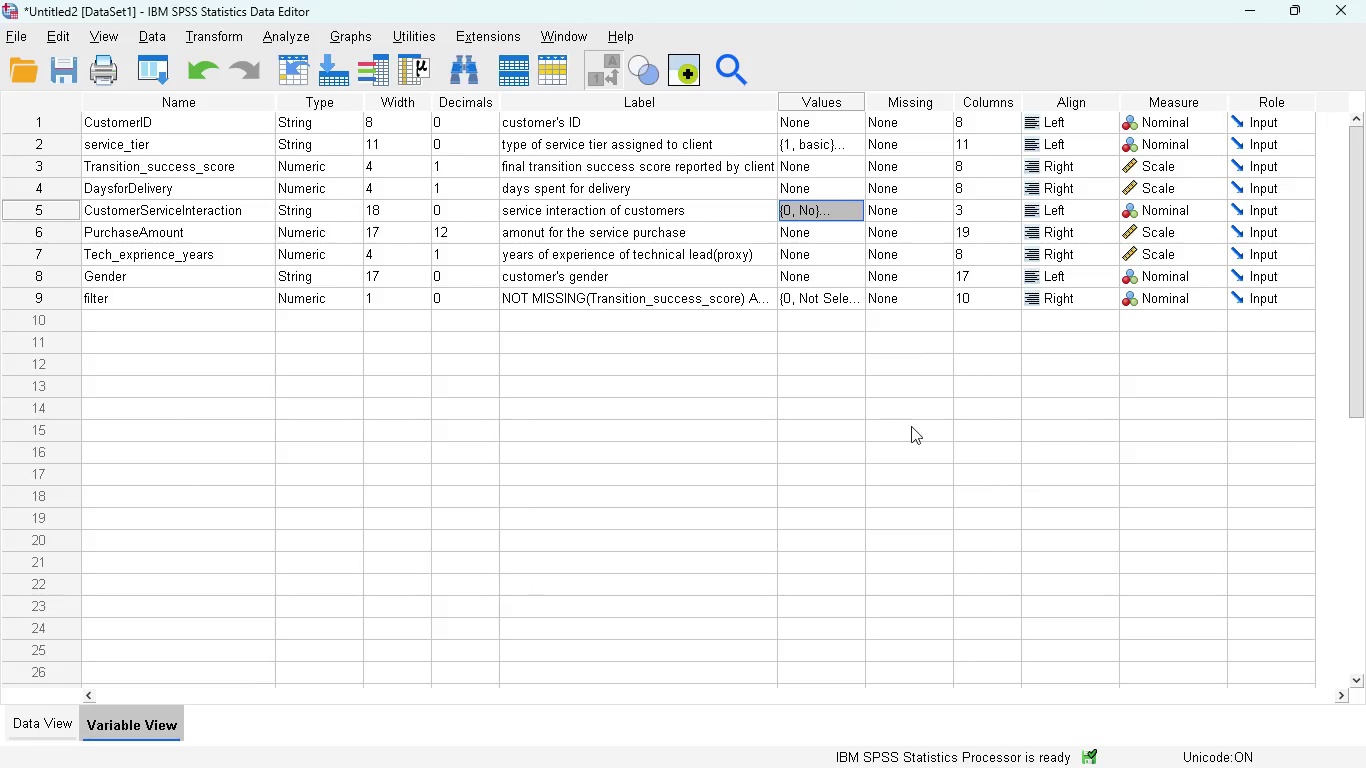 
left_click([38, 710])
 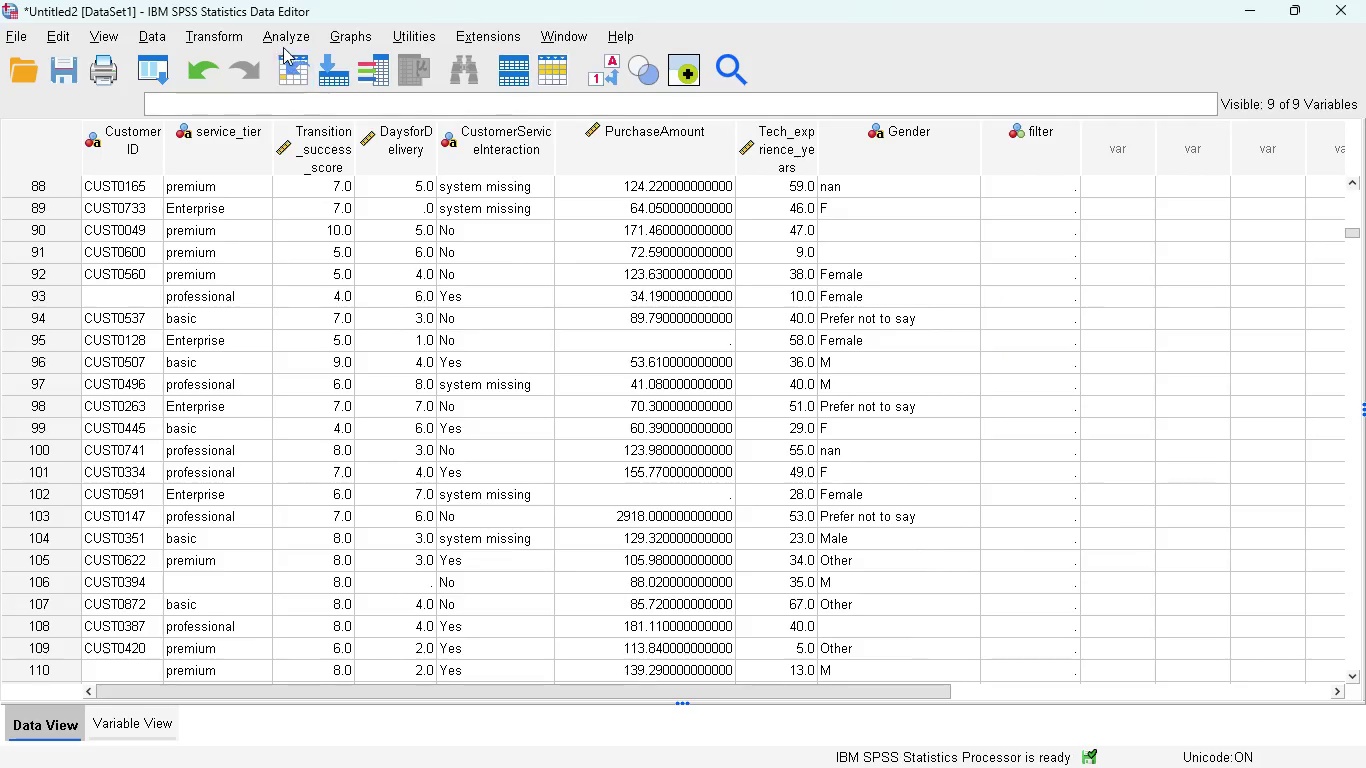 
left_click([281, 44])
 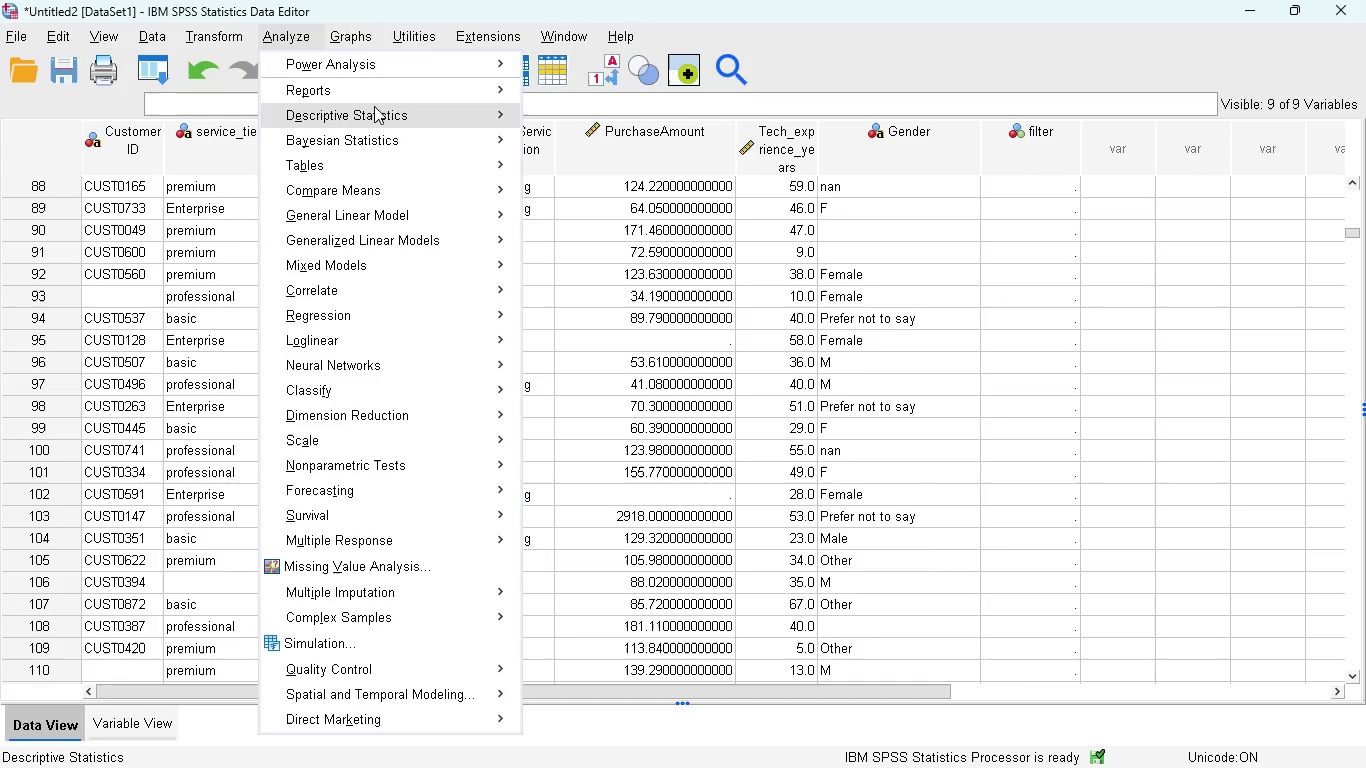 
mouse_move([393, 153])
 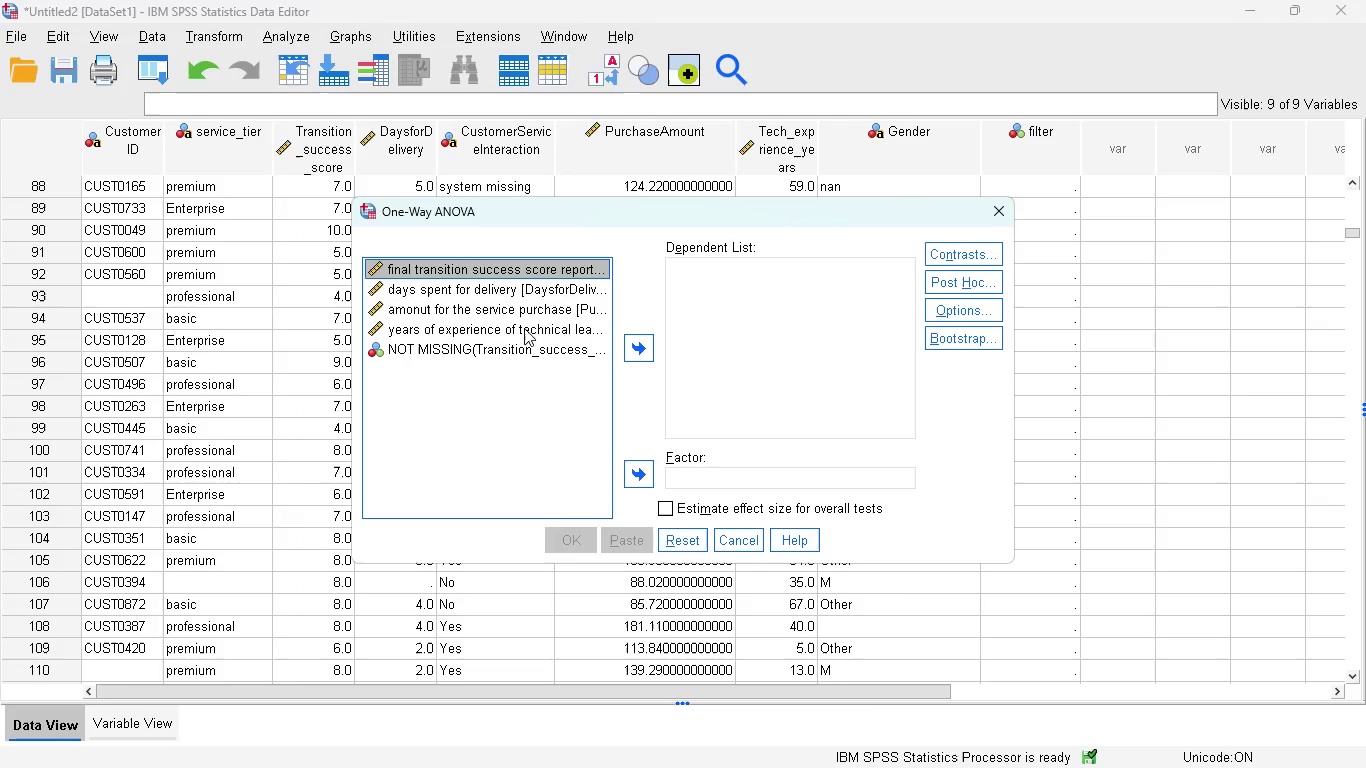 
wait(14.97)
 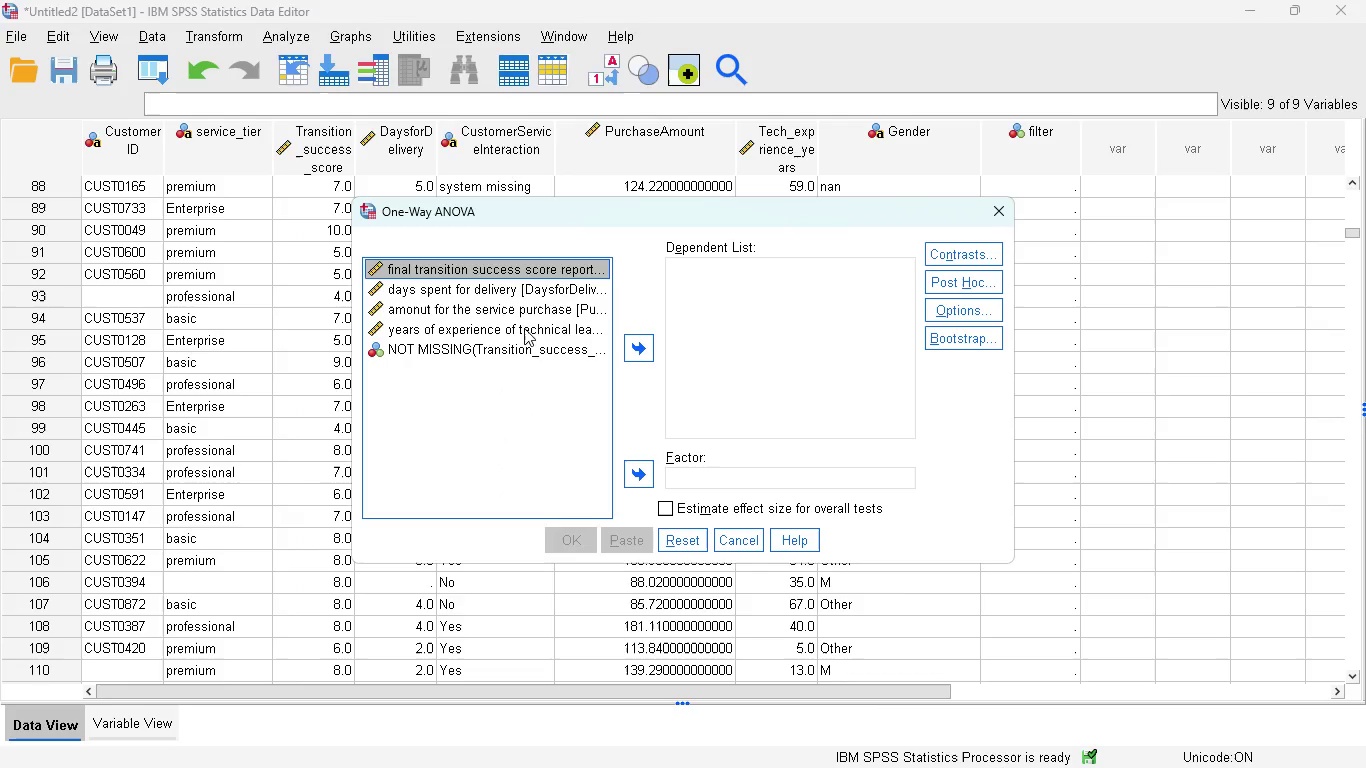 
left_click([738, 540])
 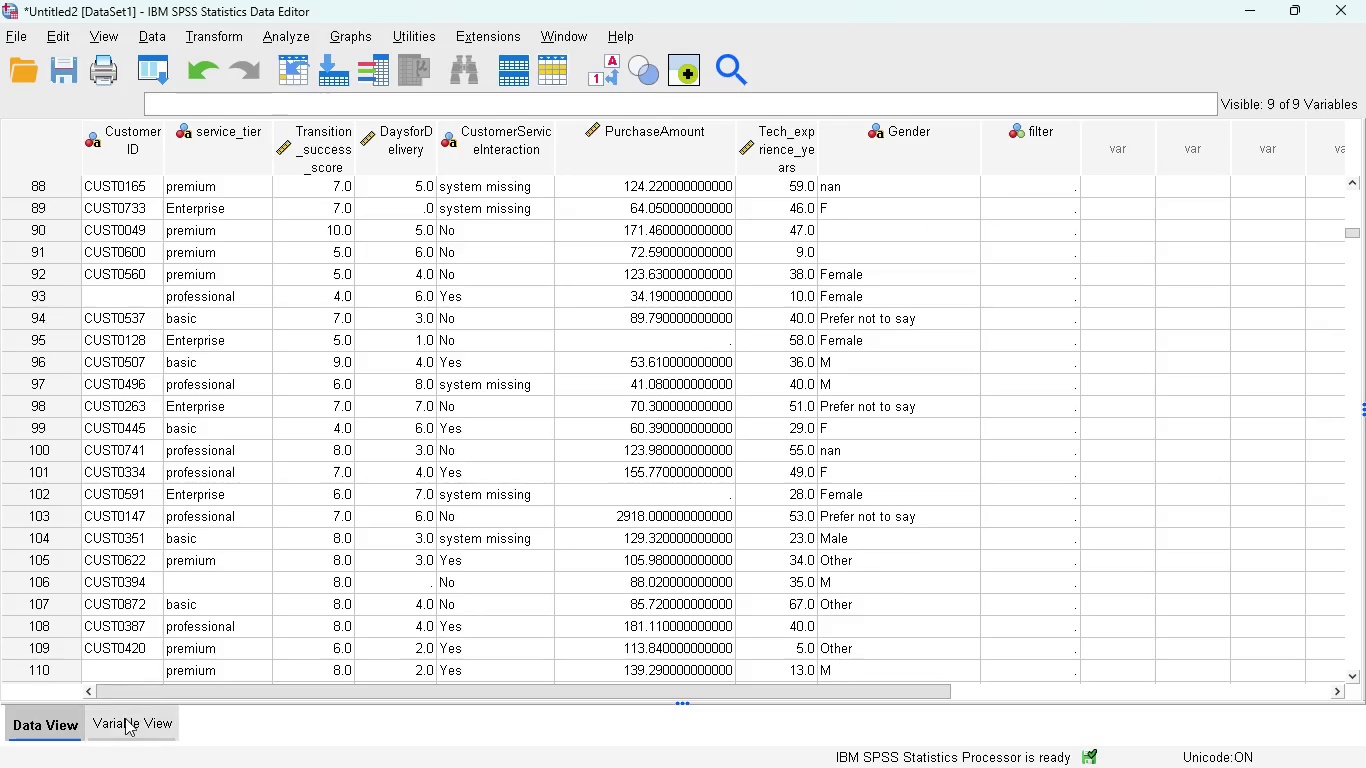 
left_click([125, 718])
 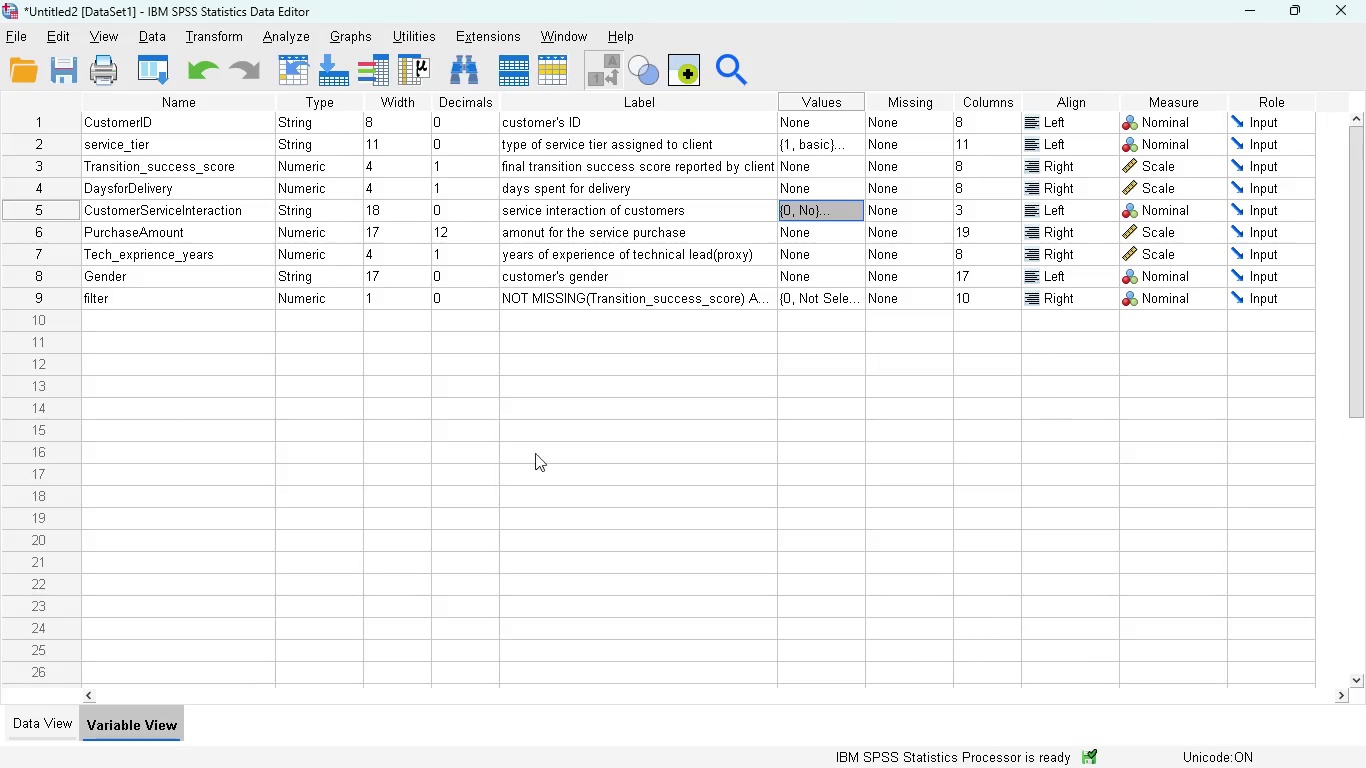 
left_click([39, 710])
 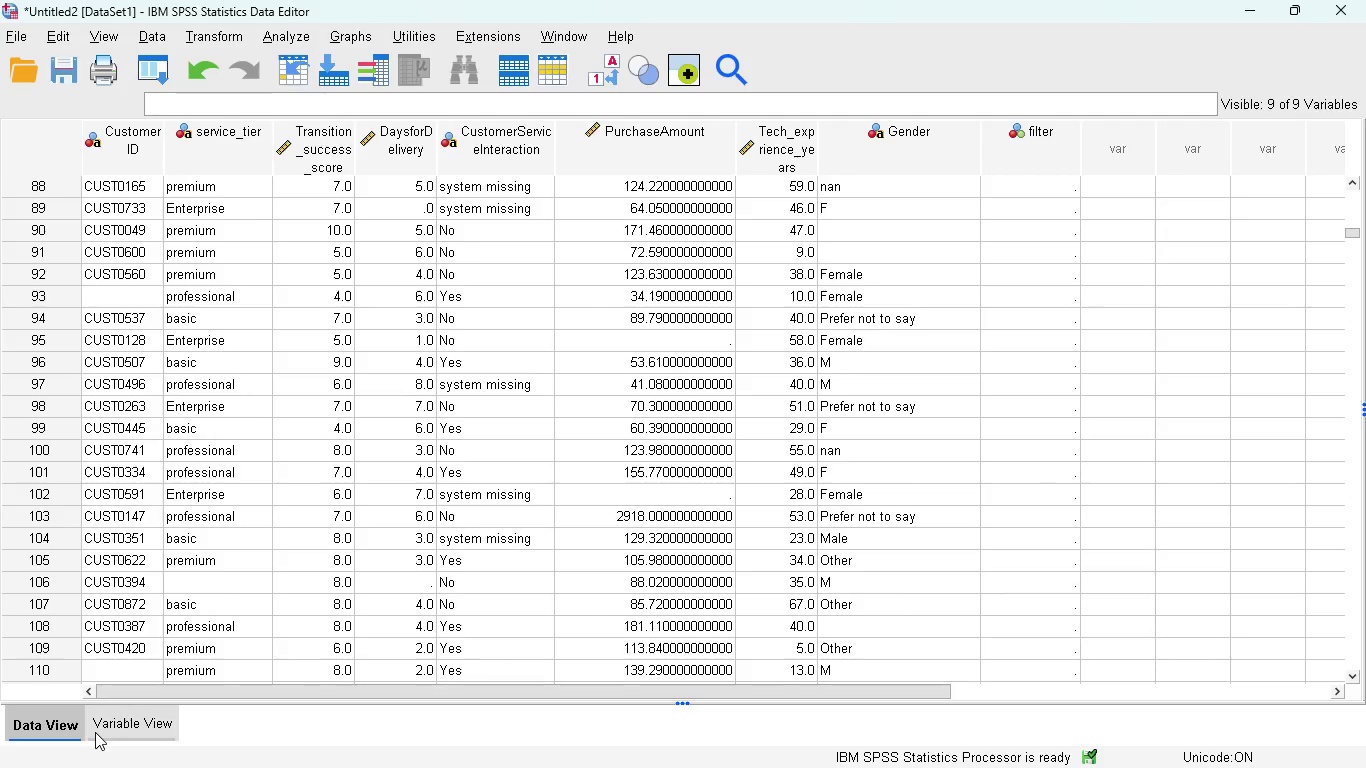 
left_click([109, 727])
 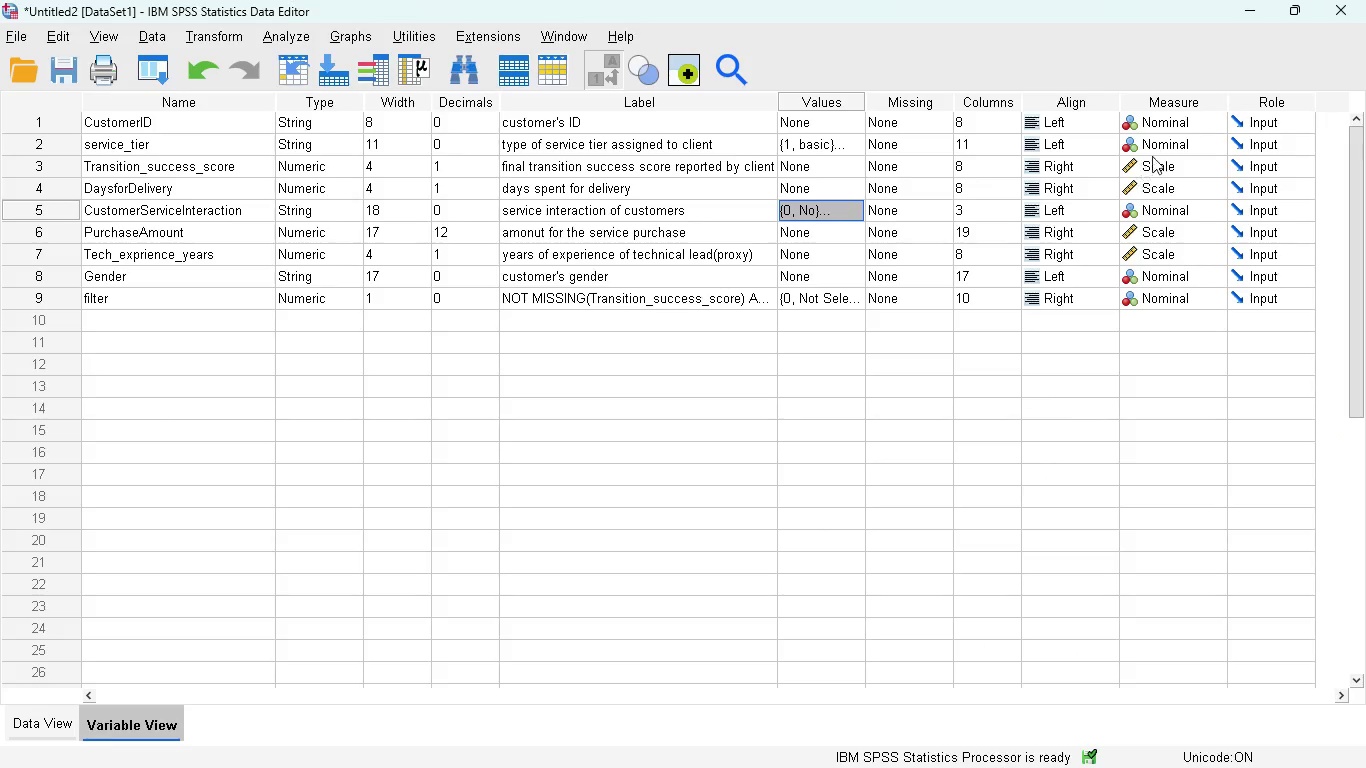 
left_click([1158, 150])
 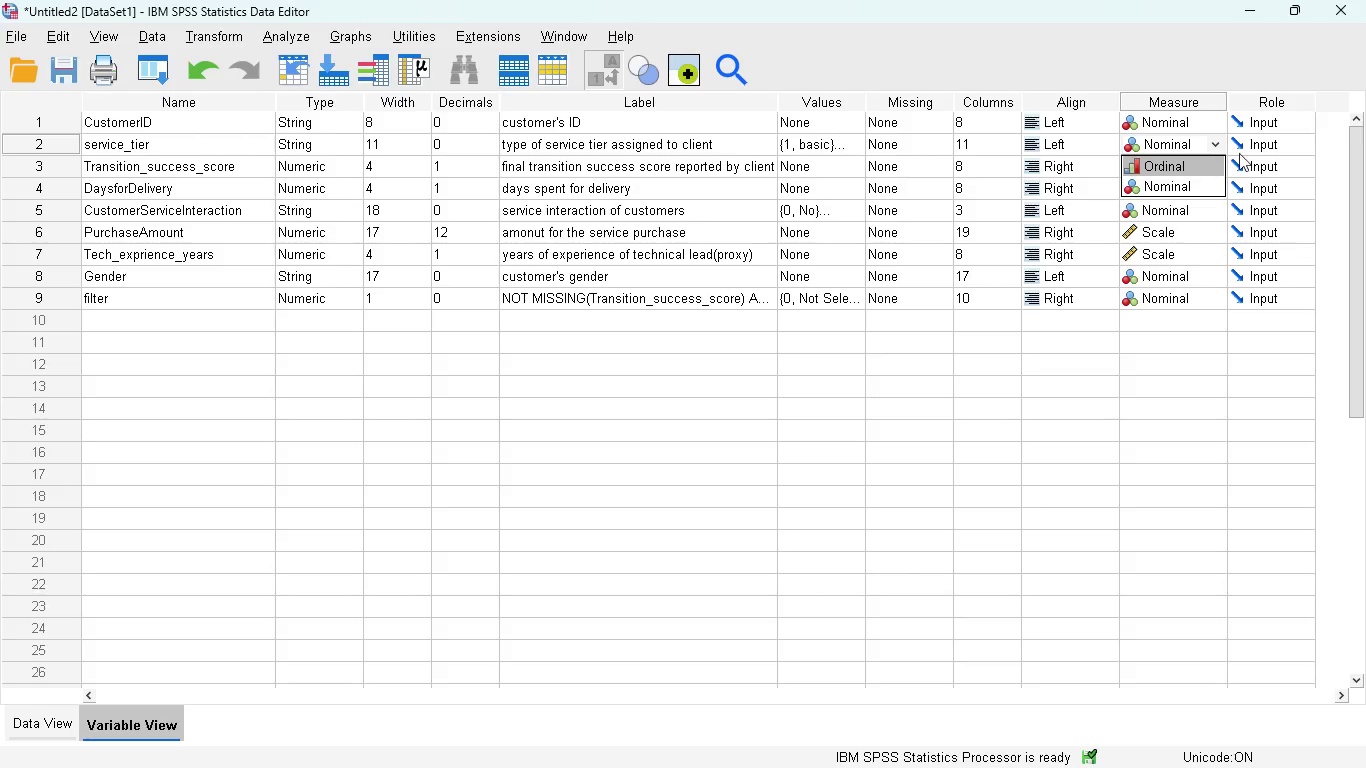 
left_click([1344, 167])
 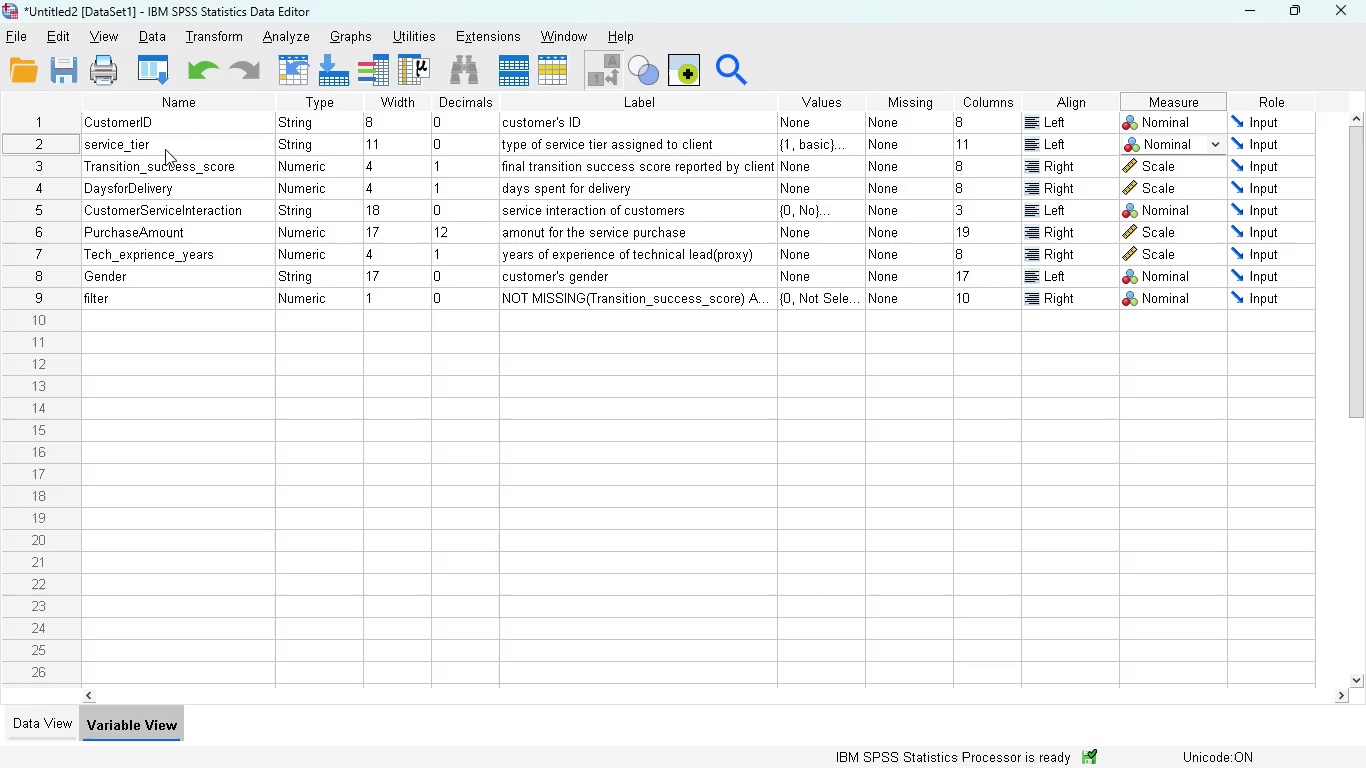 
left_click([41, 135])
 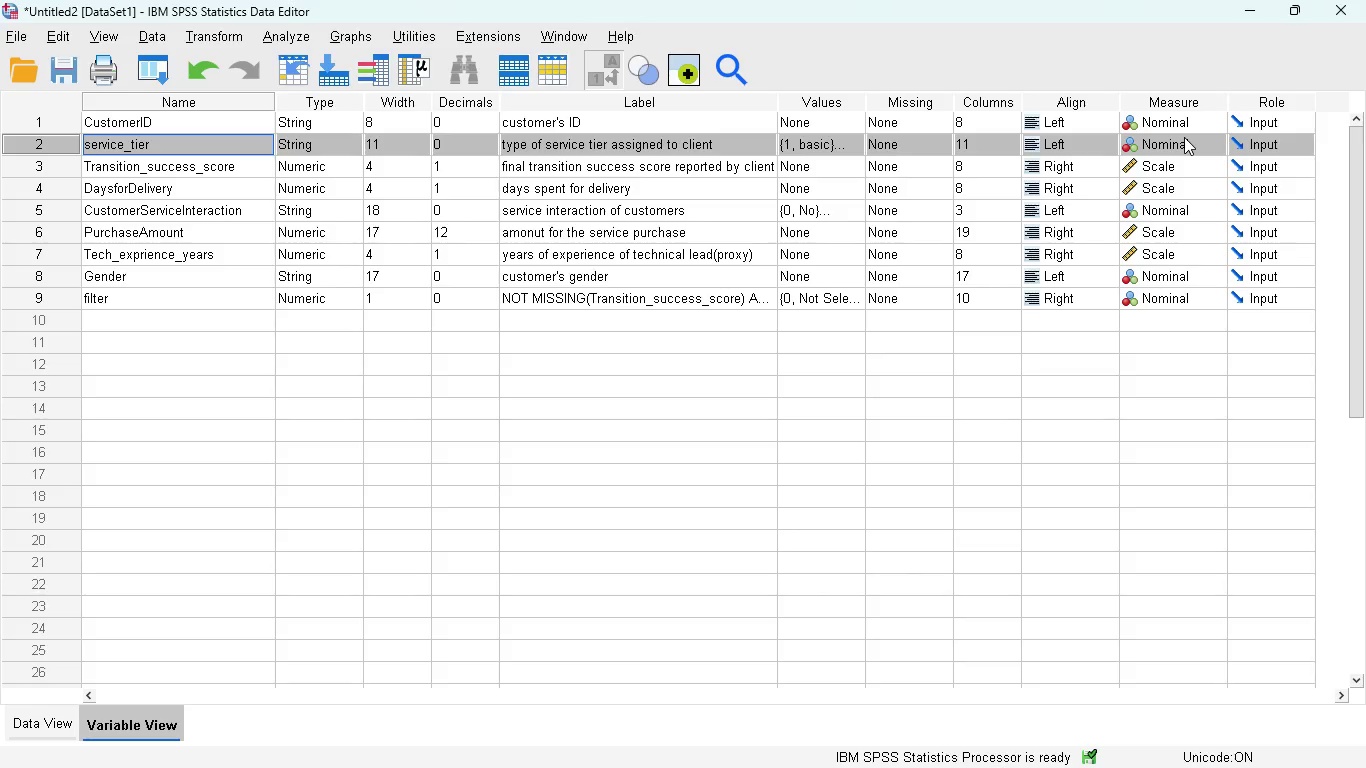 
left_click([1184, 137])
 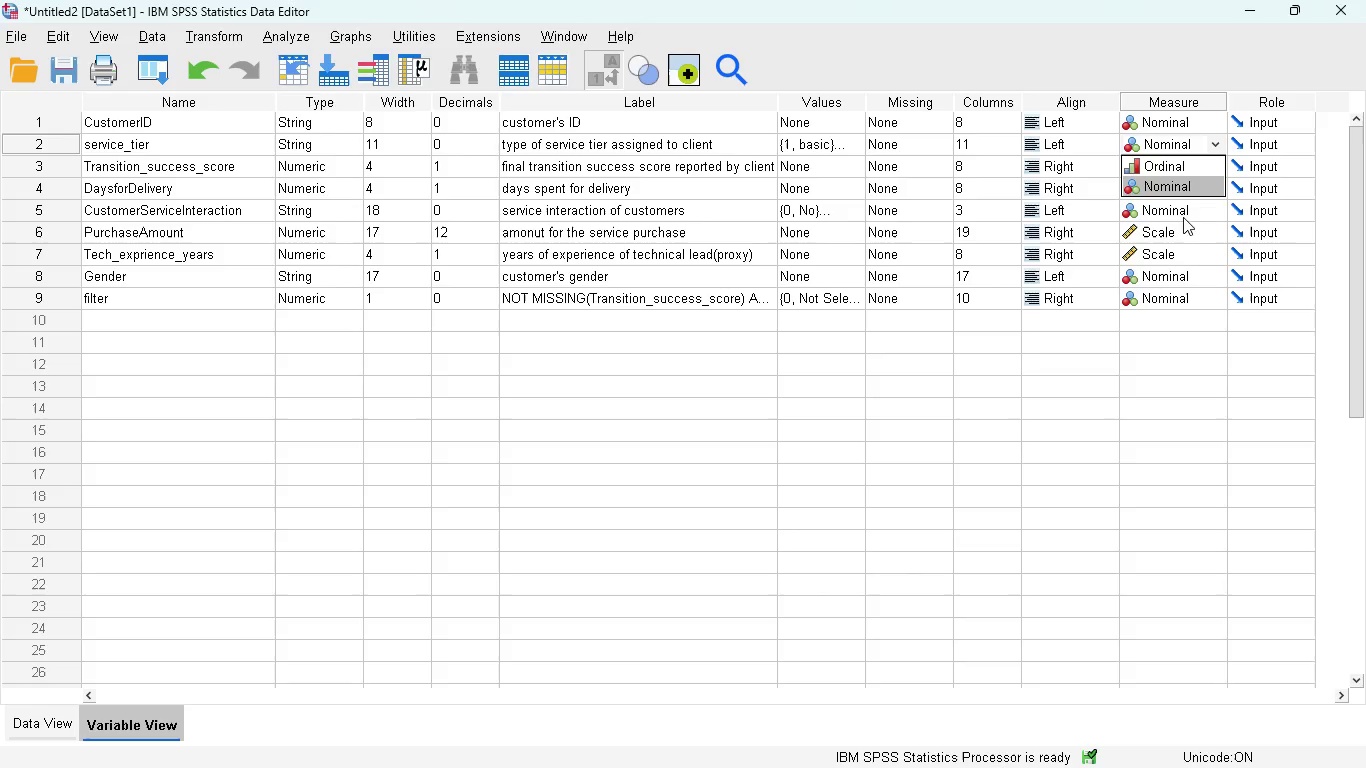 
left_click([1150, 162])
 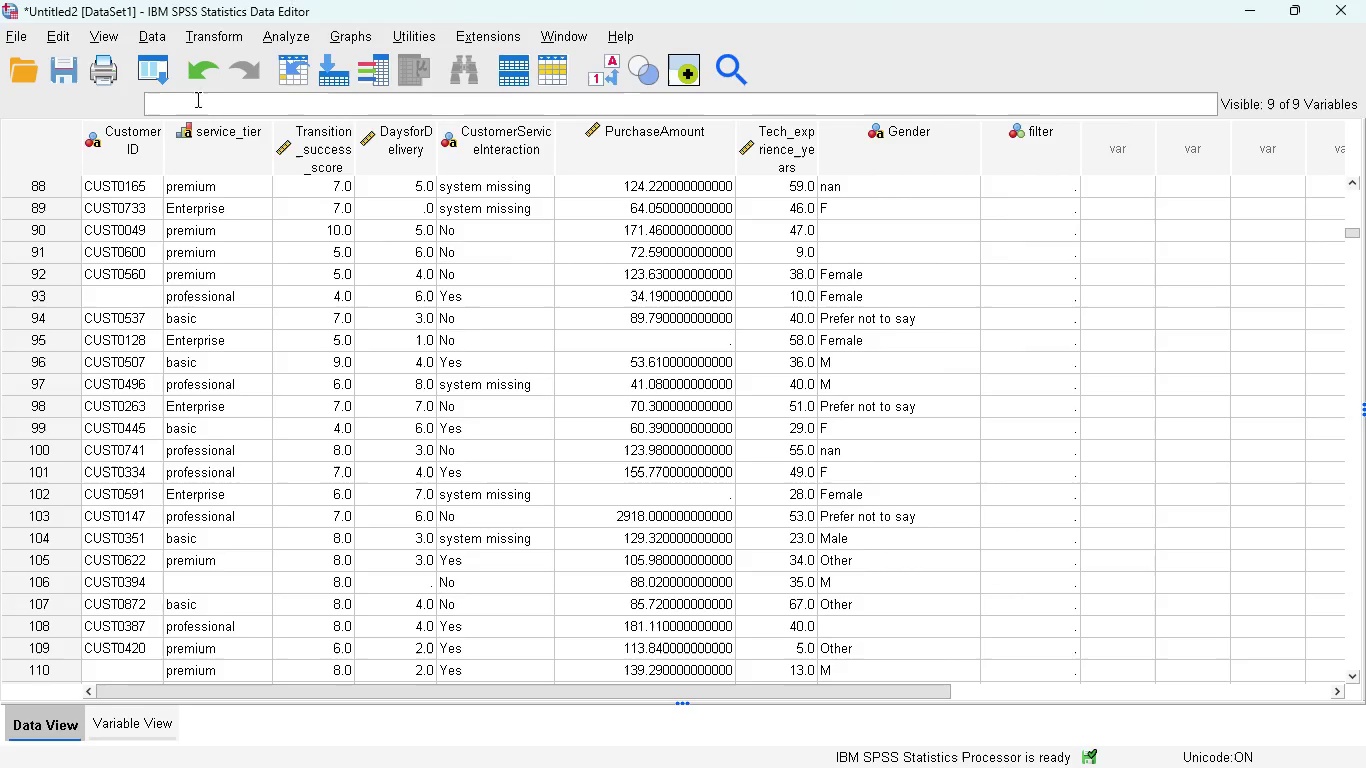 
left_click([290, 34])
 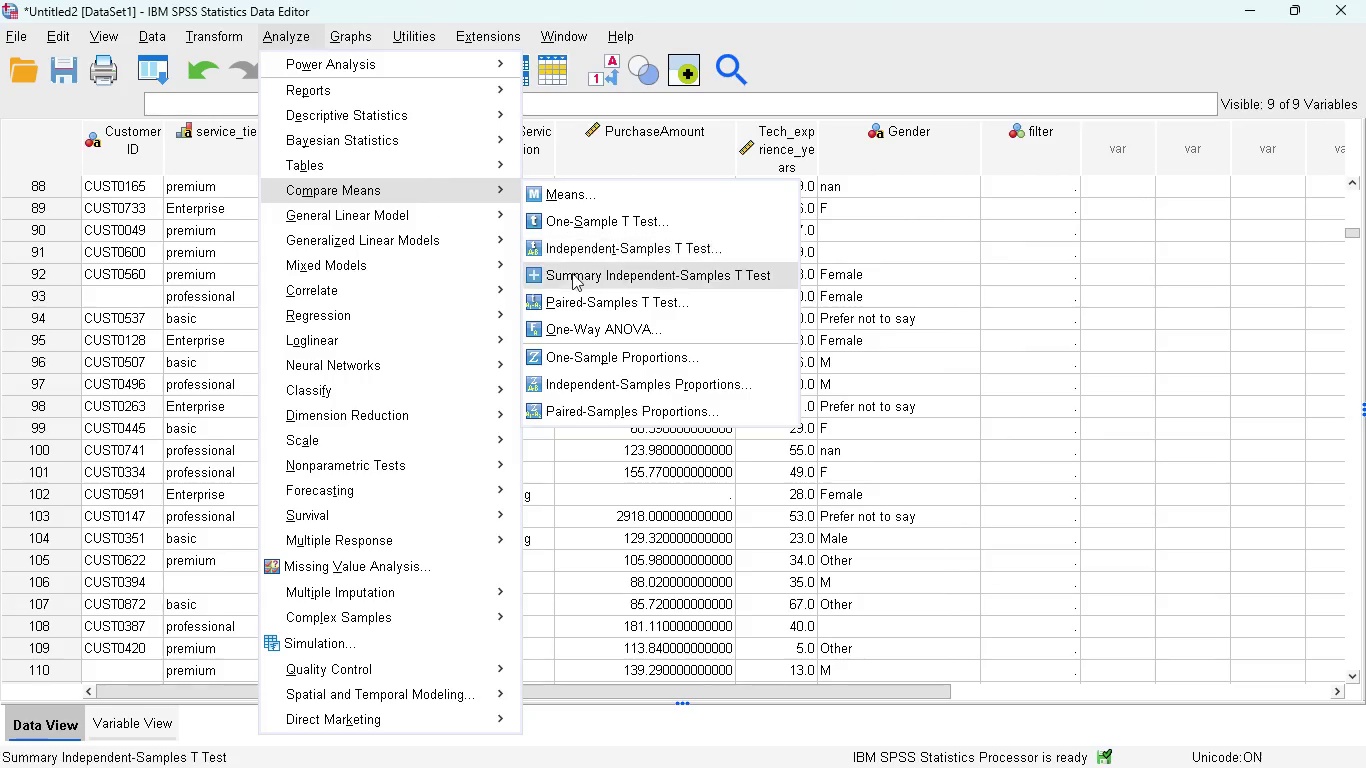 
left_click([577, 322])
 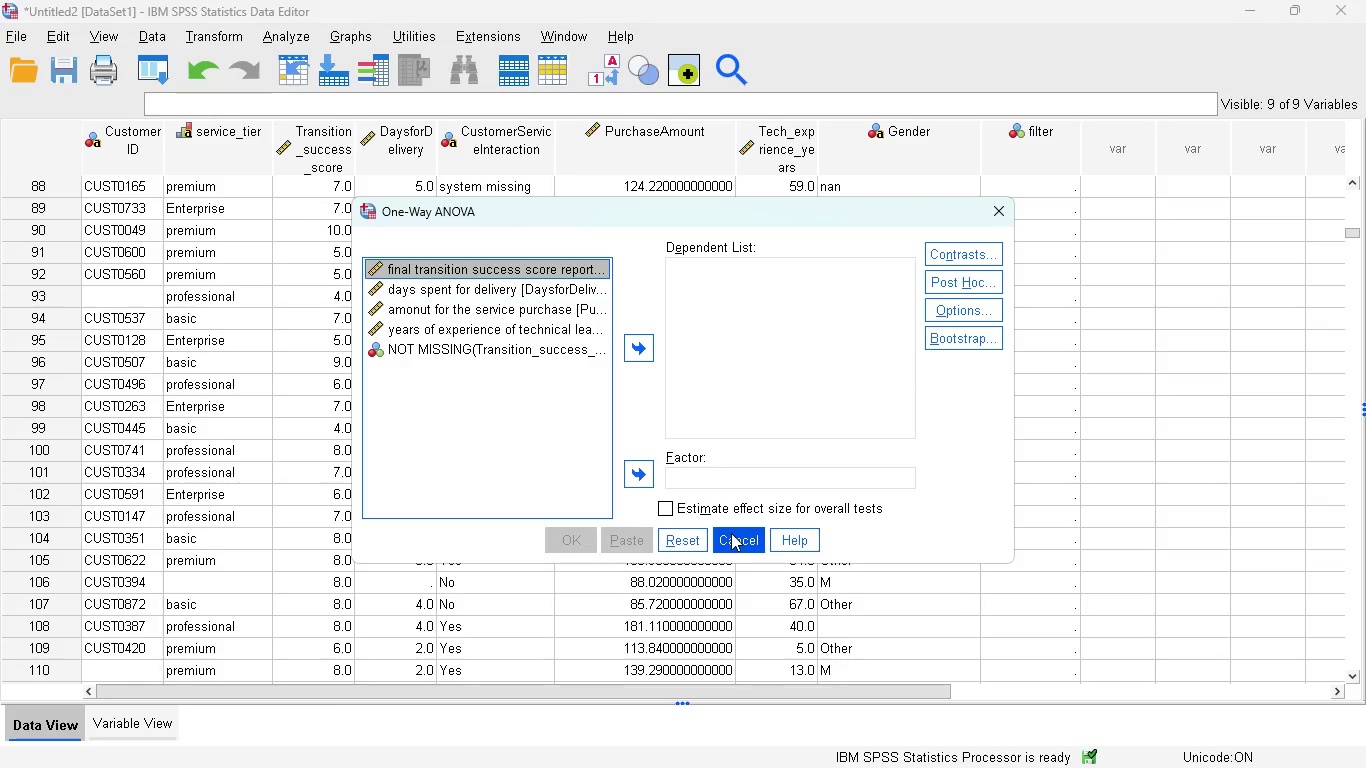 
wait(13.16)
 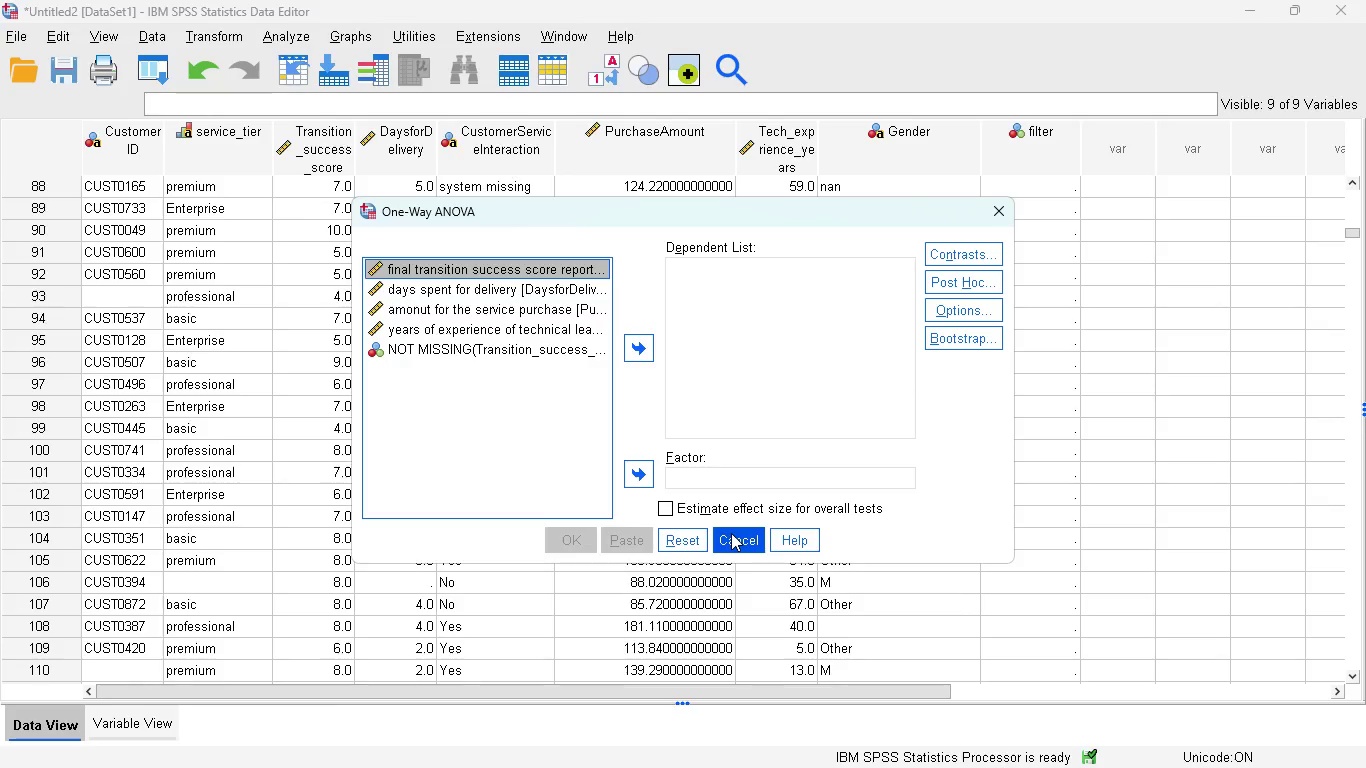 
left_click([734, 539])
 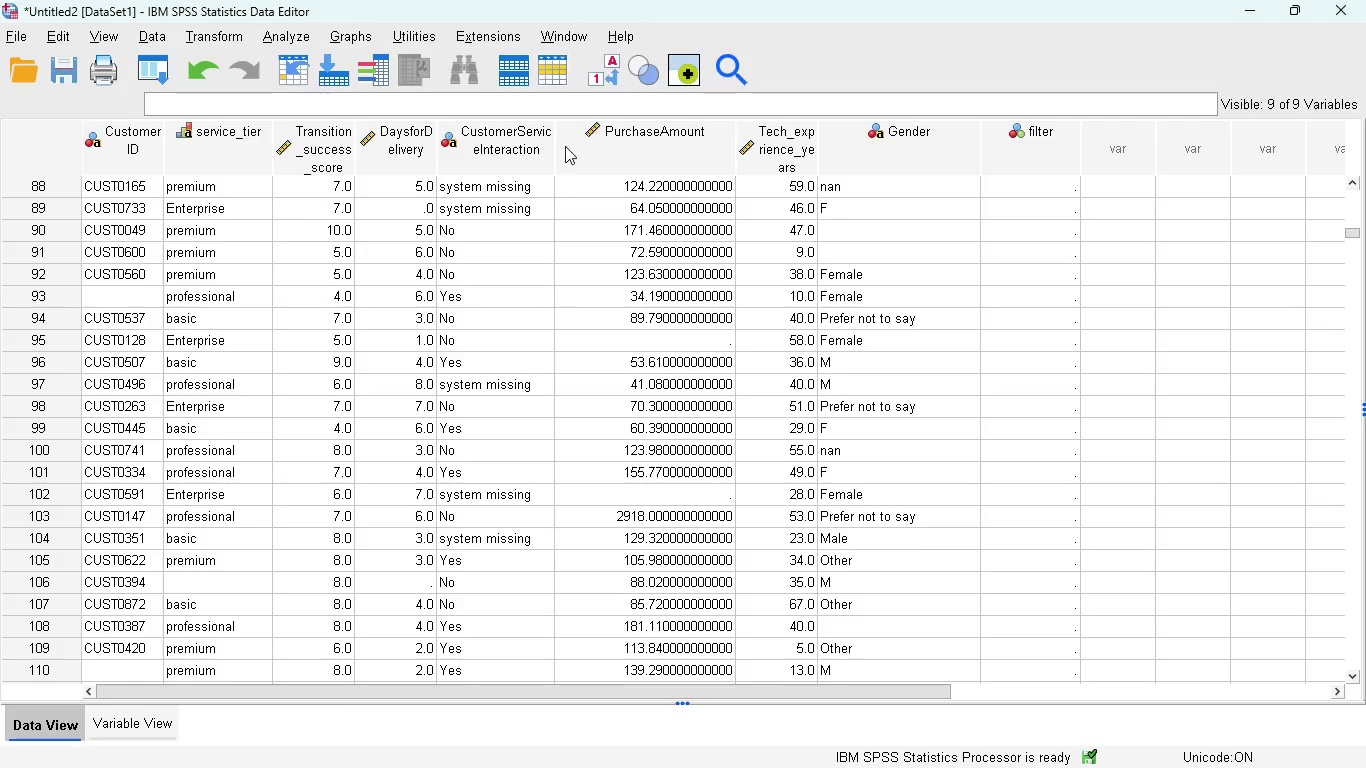 
left_click([600, 77])
 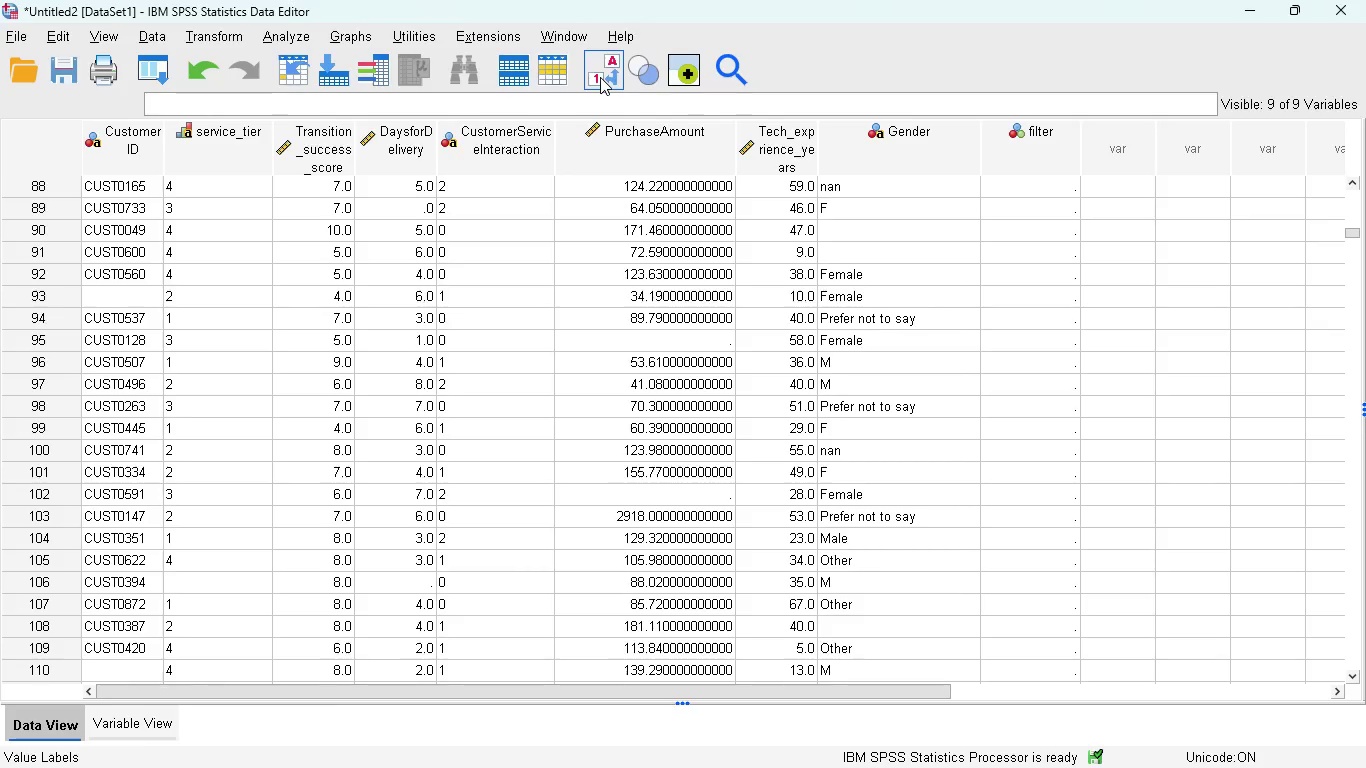 
left_click([600, 77])
 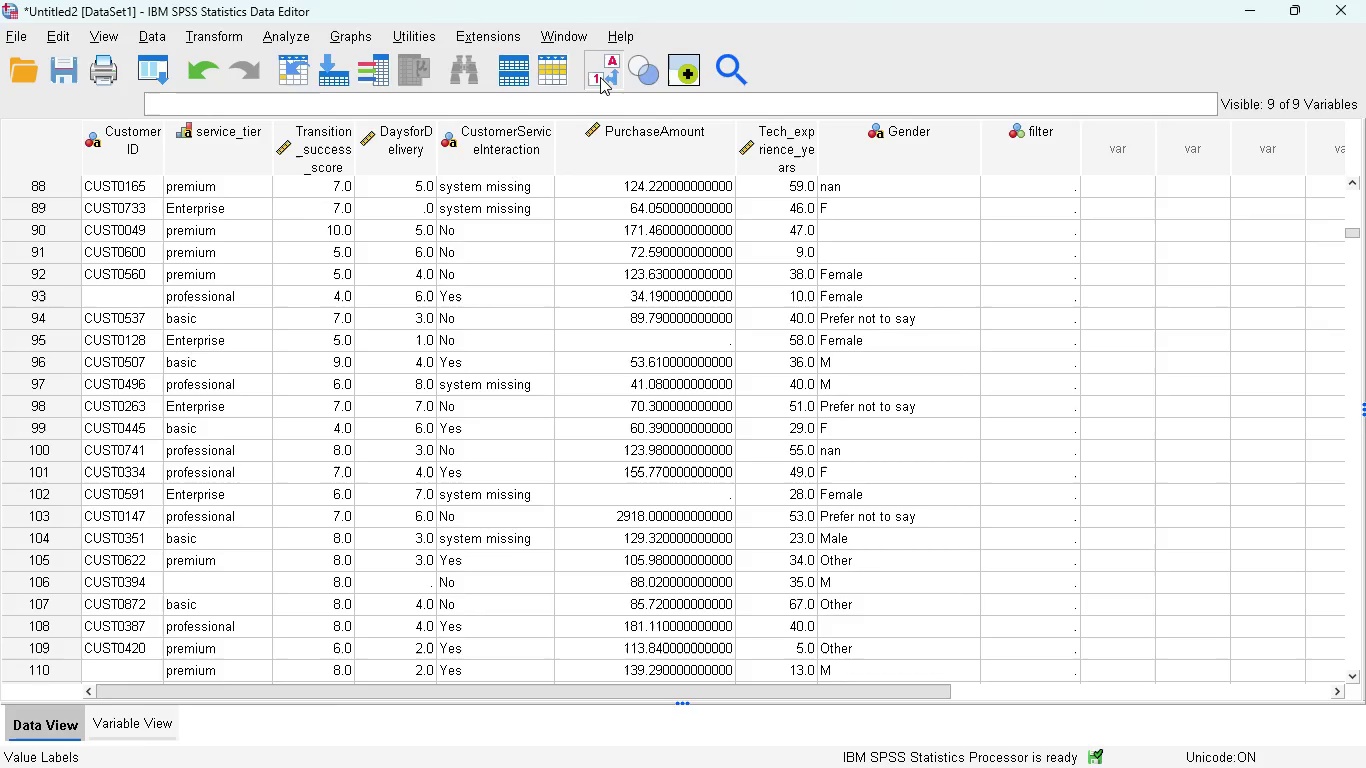 
left_click([600, 77])
 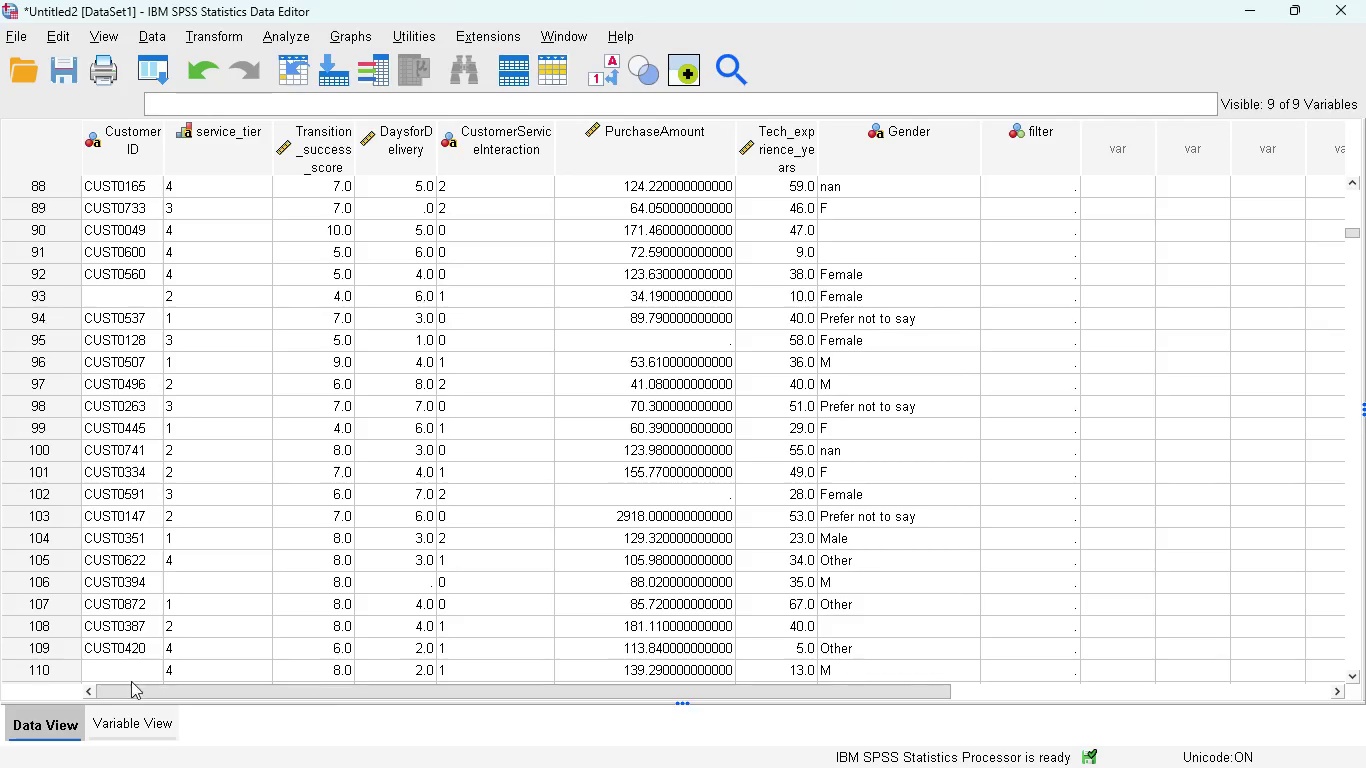 
left_click([121, 721])
 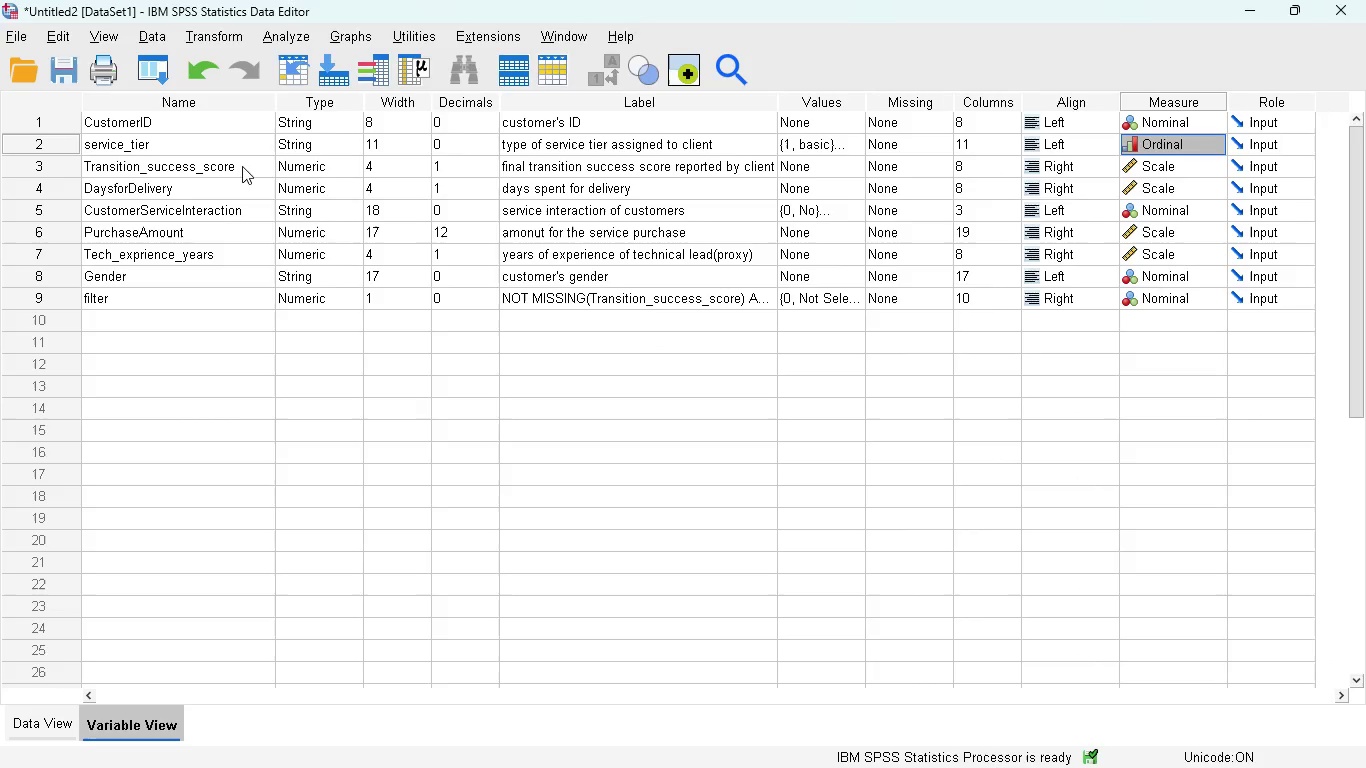 
left_click([316, 144])
 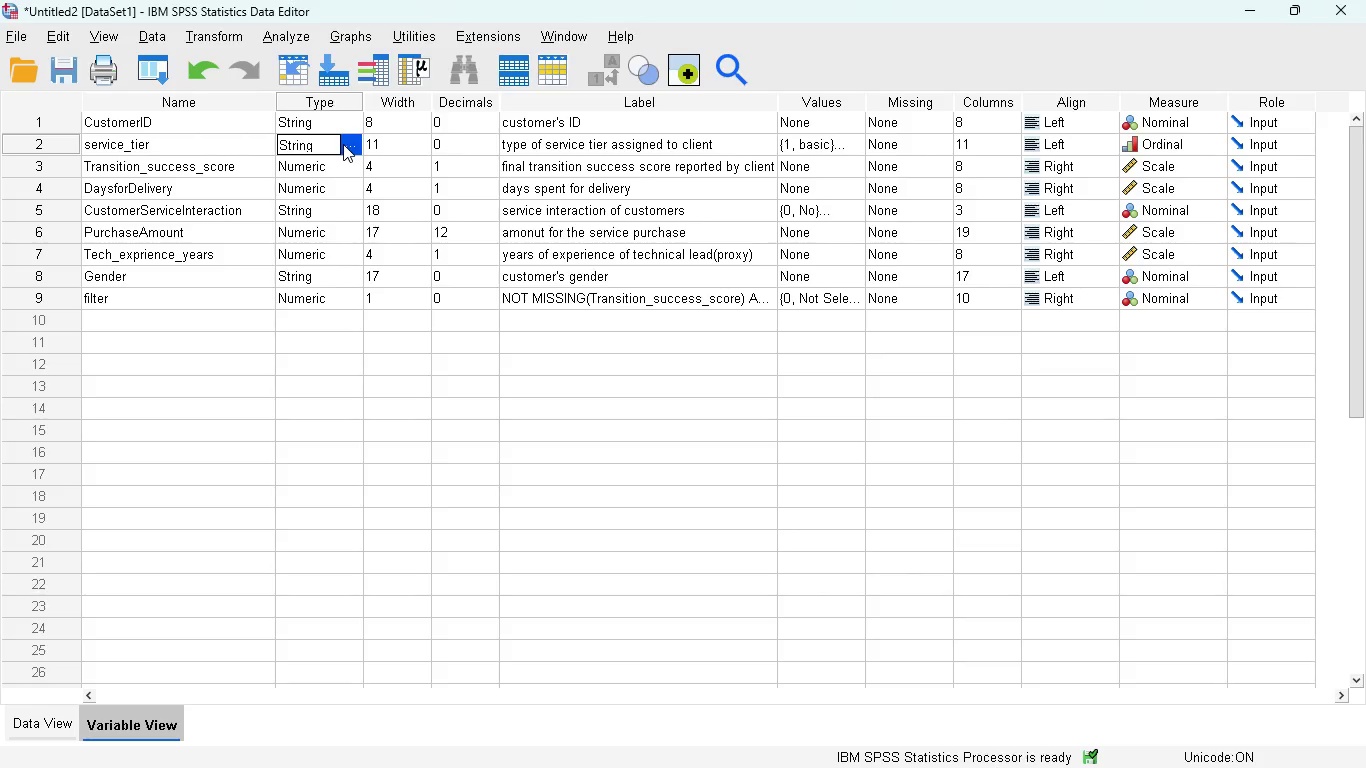 
left_click([346, 144])
 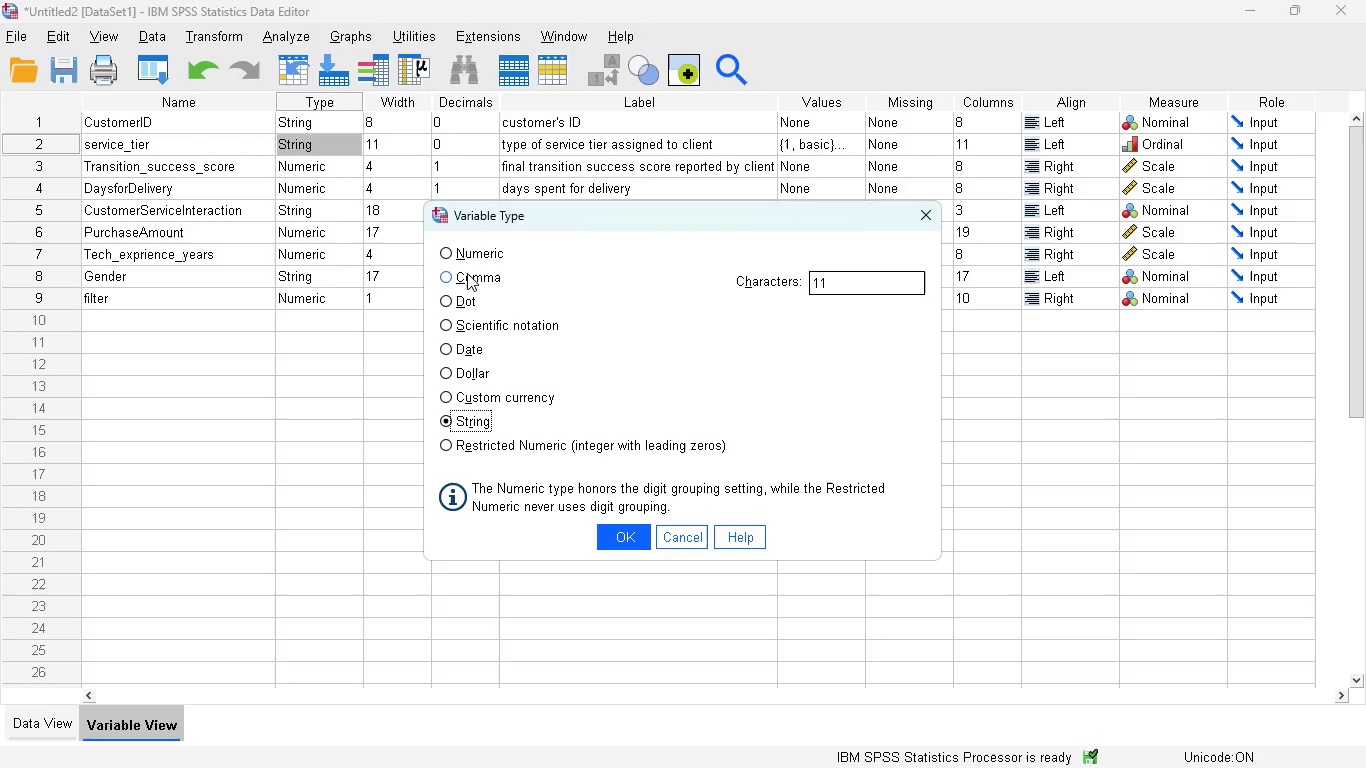 
left_click([456, 253])
 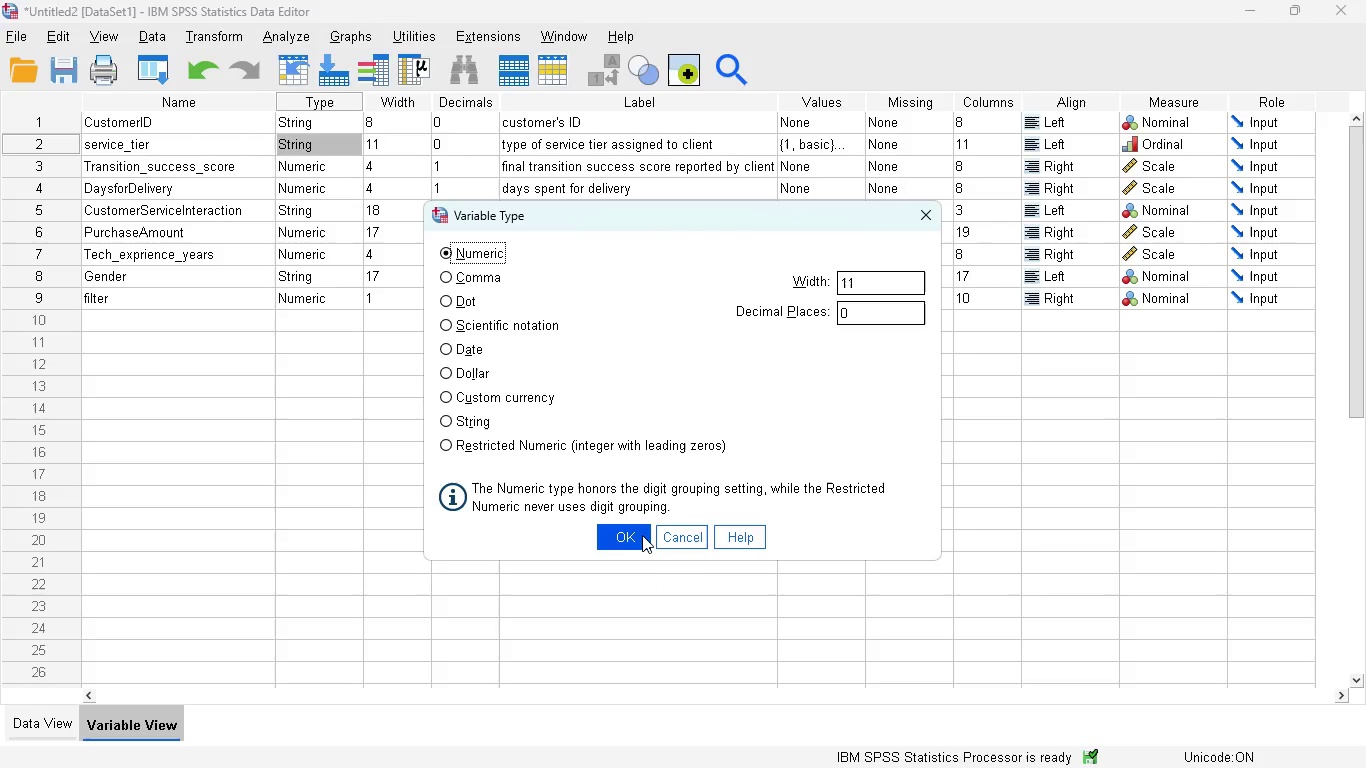 
left_click([629, 535])
 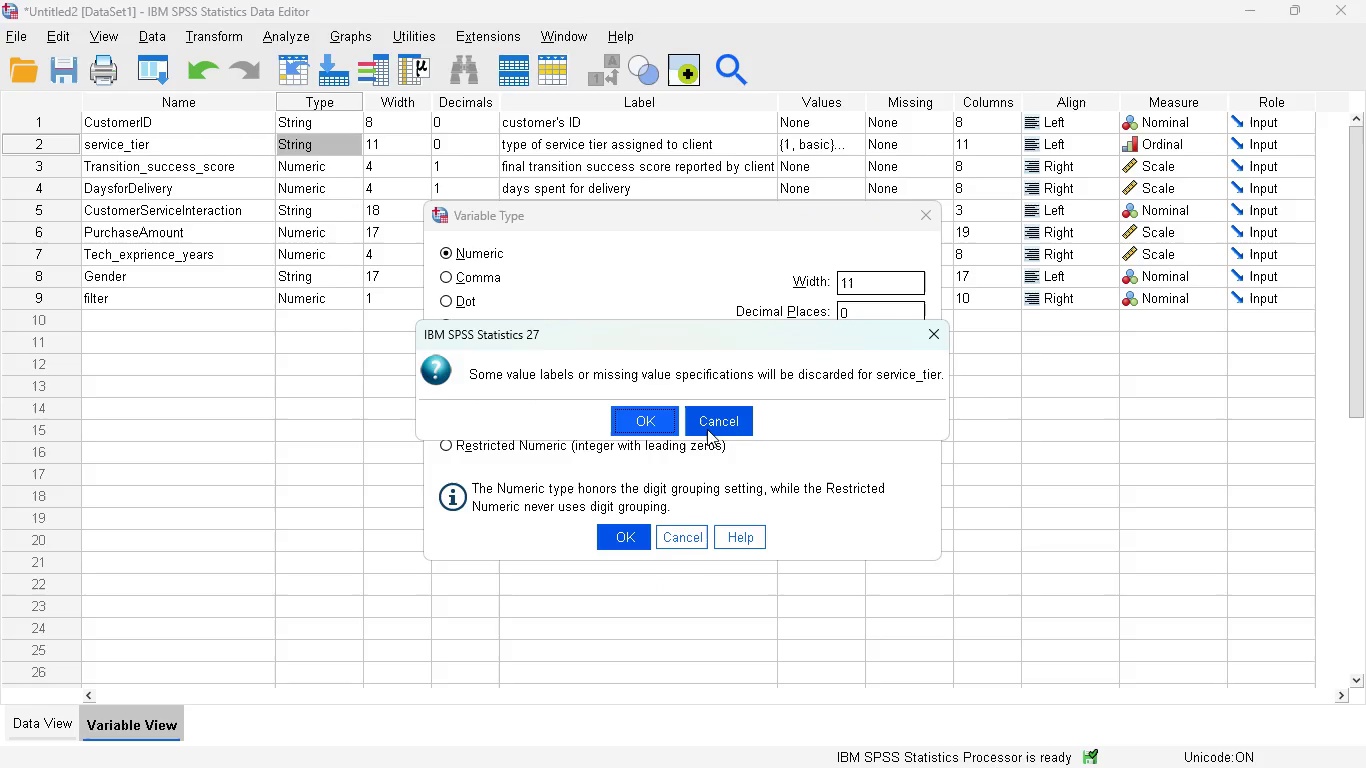 
wait(10.67)
 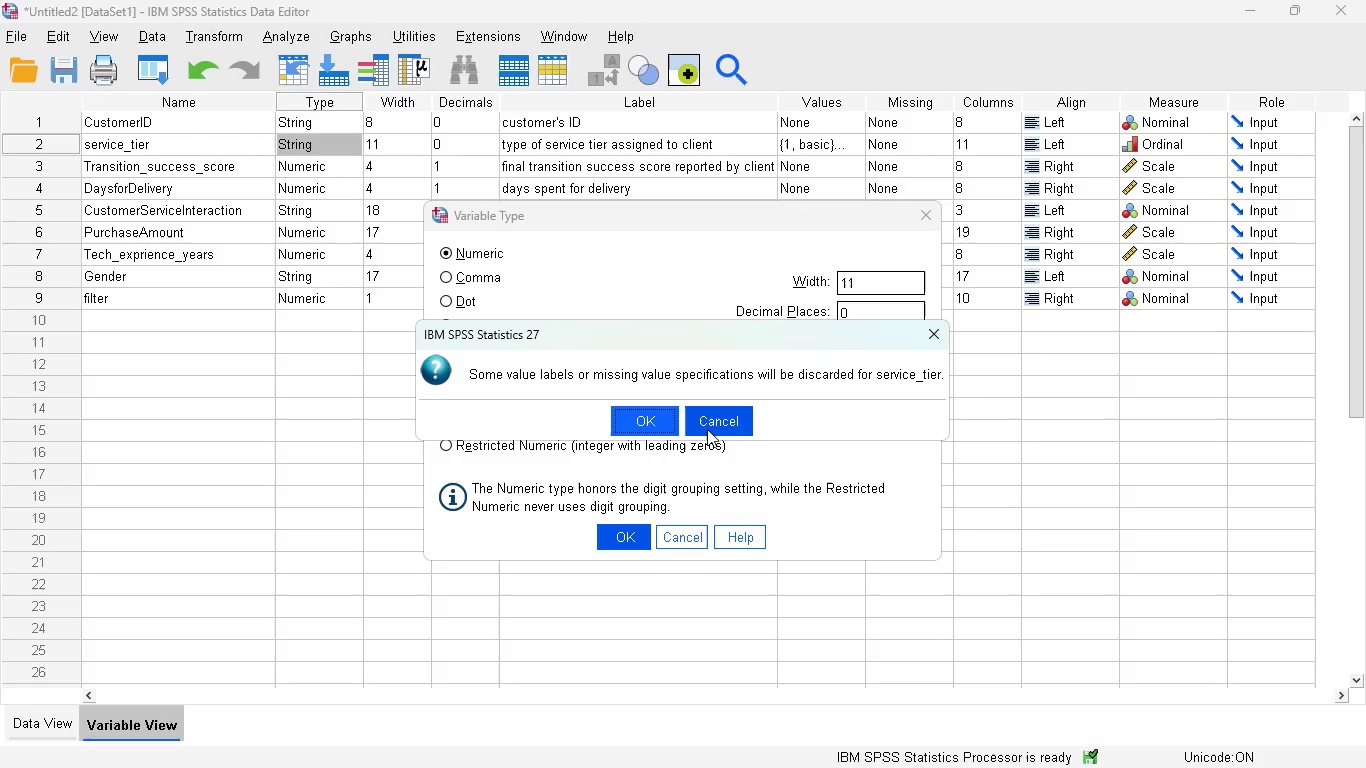 
left_click([737, 424])
 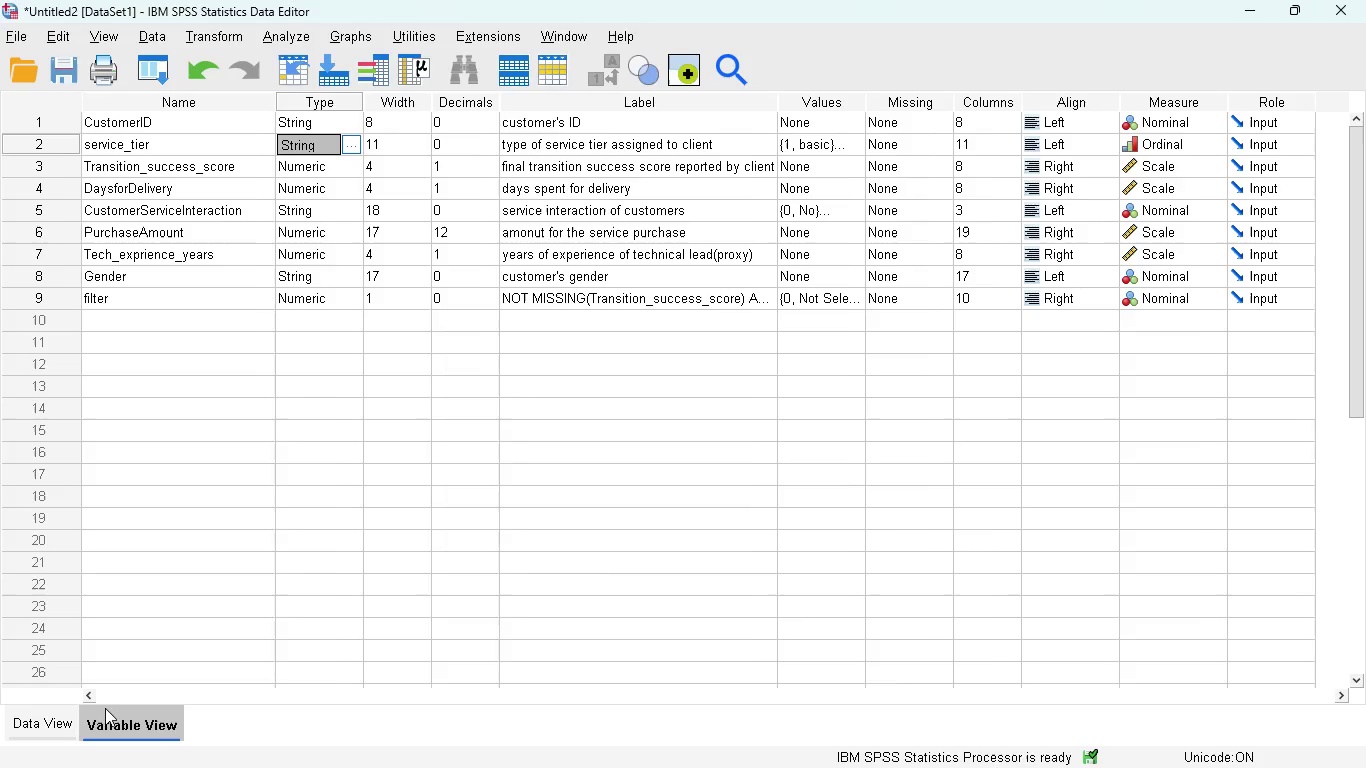 
left_click([26, 719])
 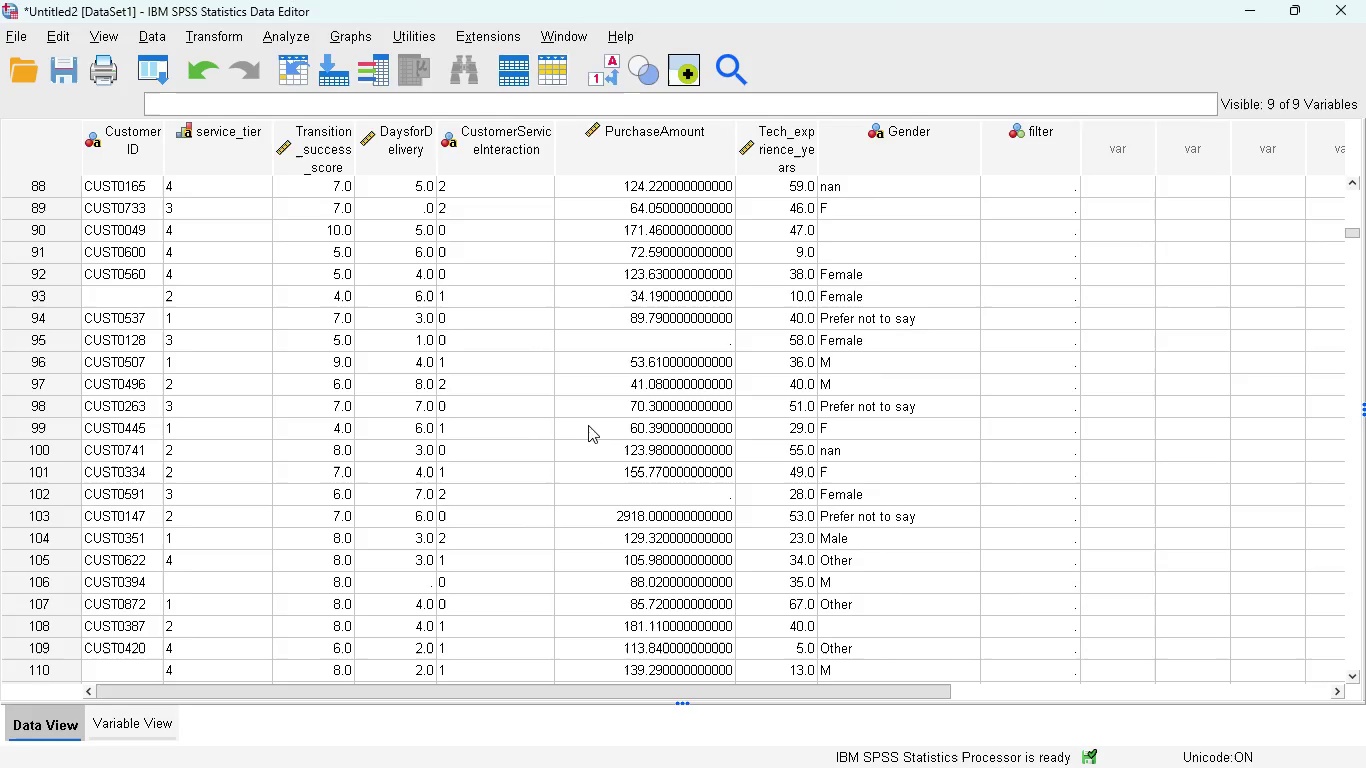 
wait(9.28)
 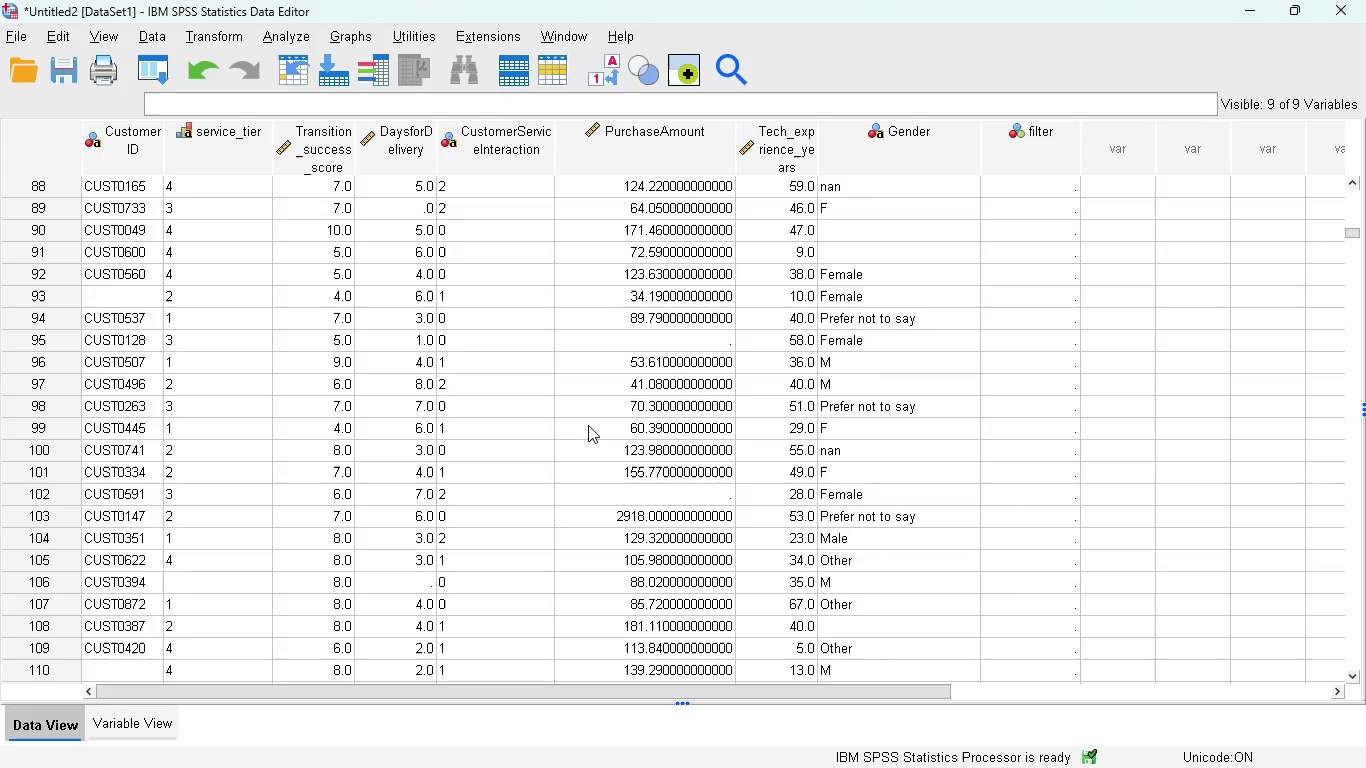 
left_click([351, 142])
 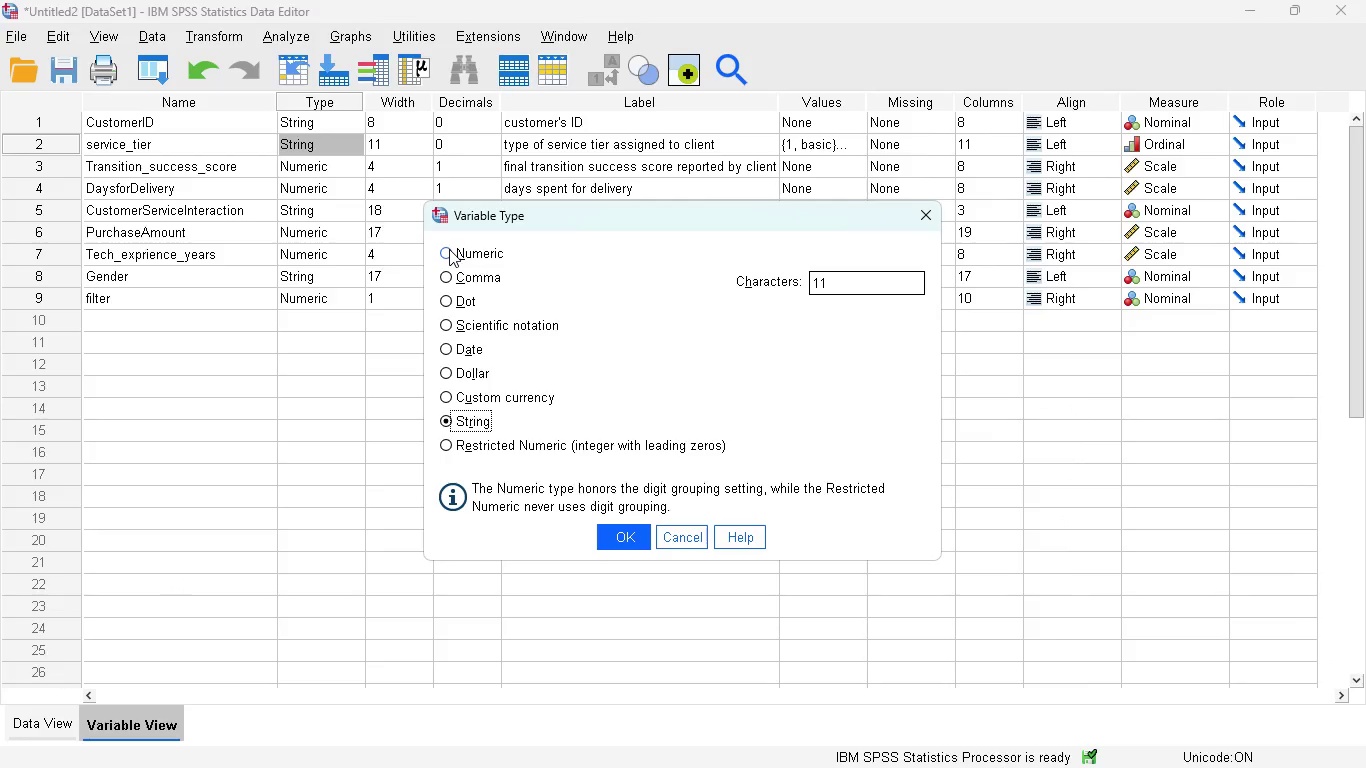 
left_click([449, 249])
 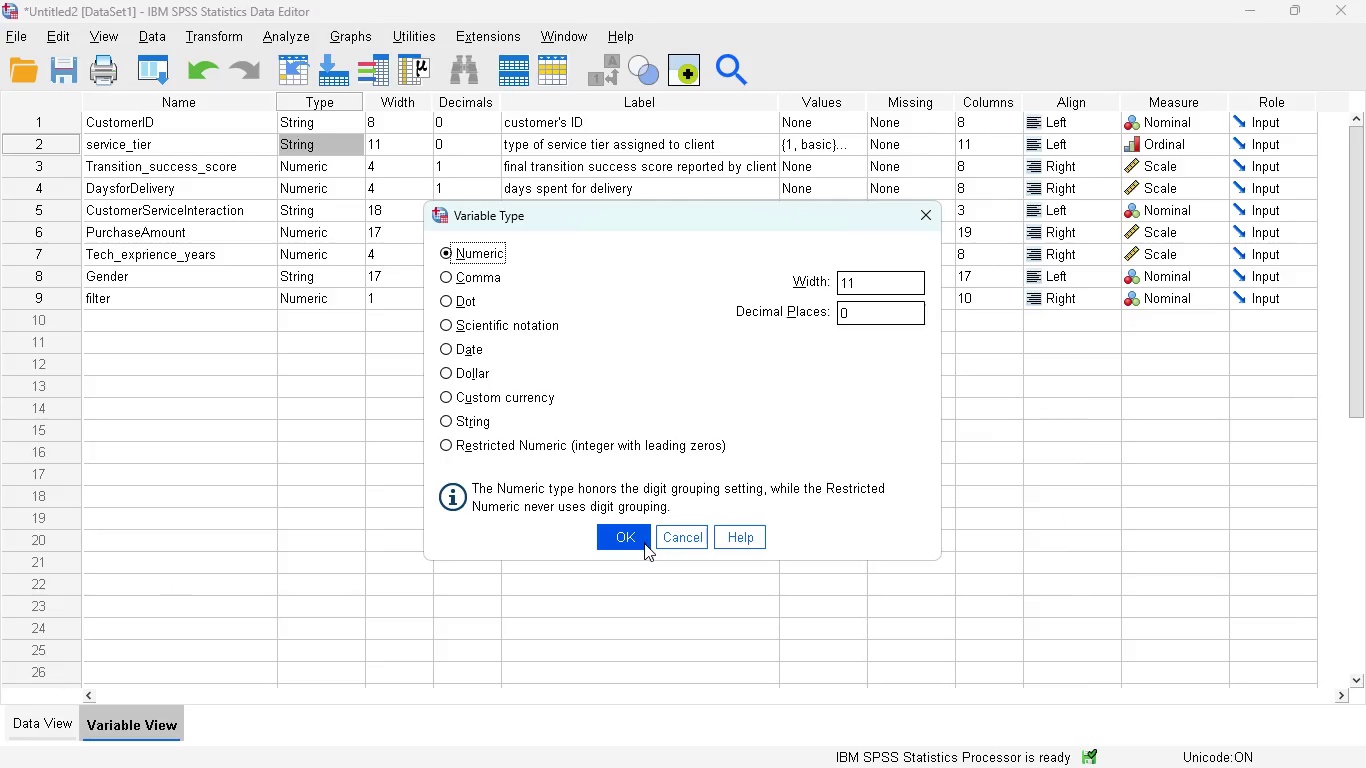 
left_click([637, 538])
 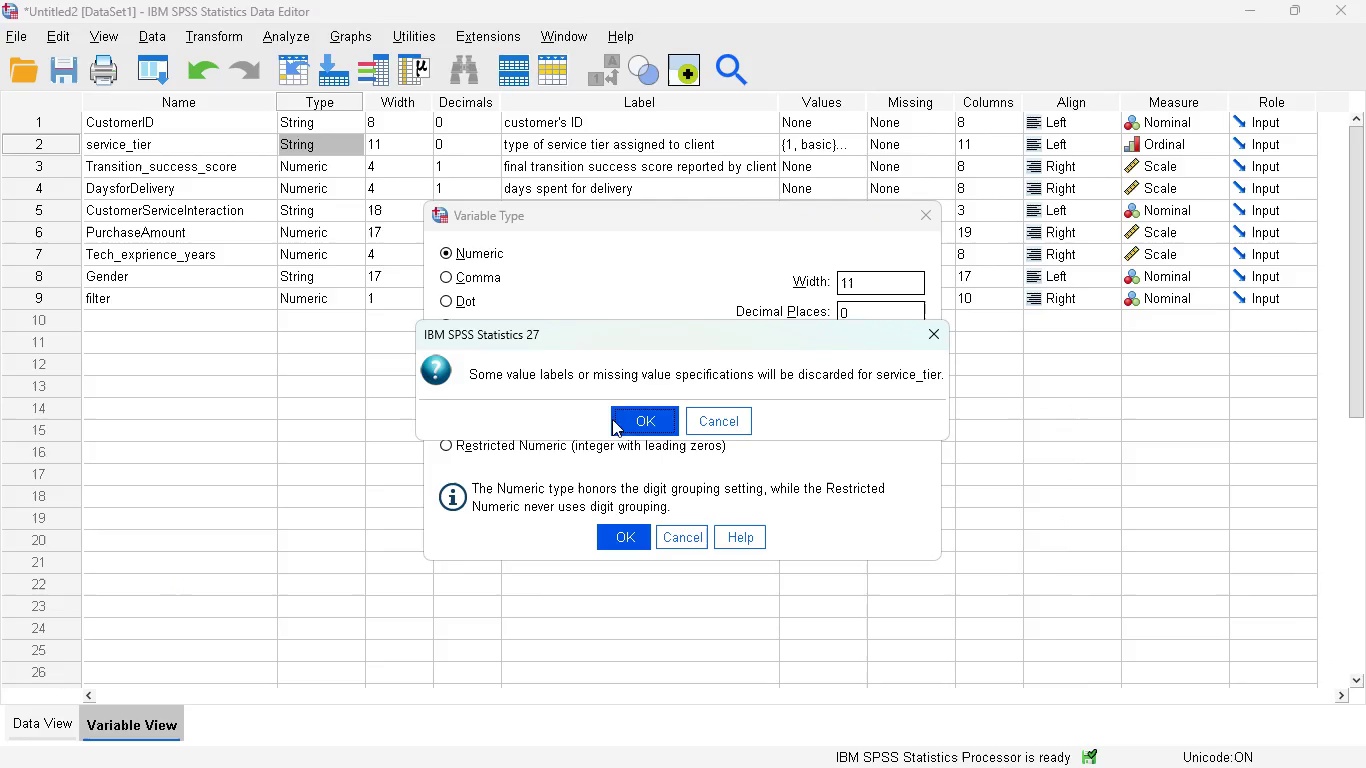 
left_click([635, 418])
 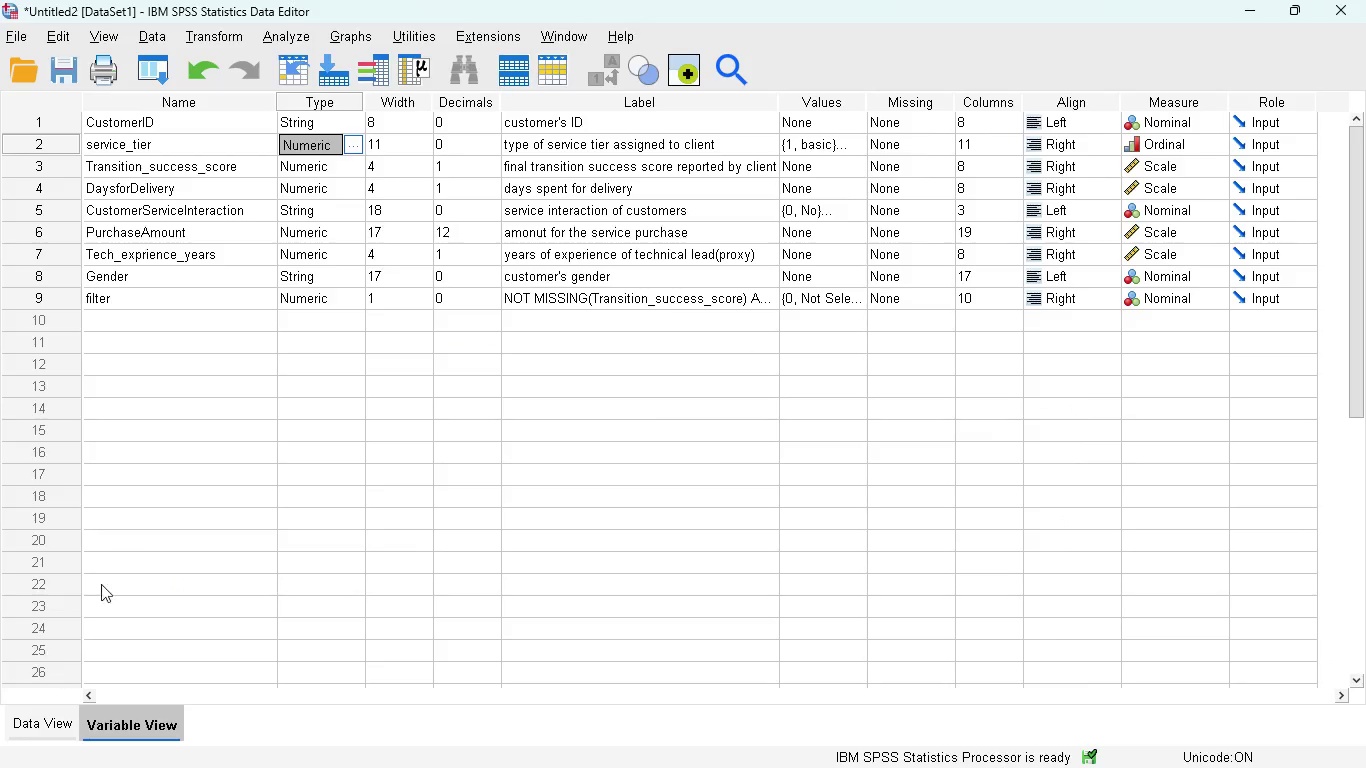 
left_click([34, 714])
 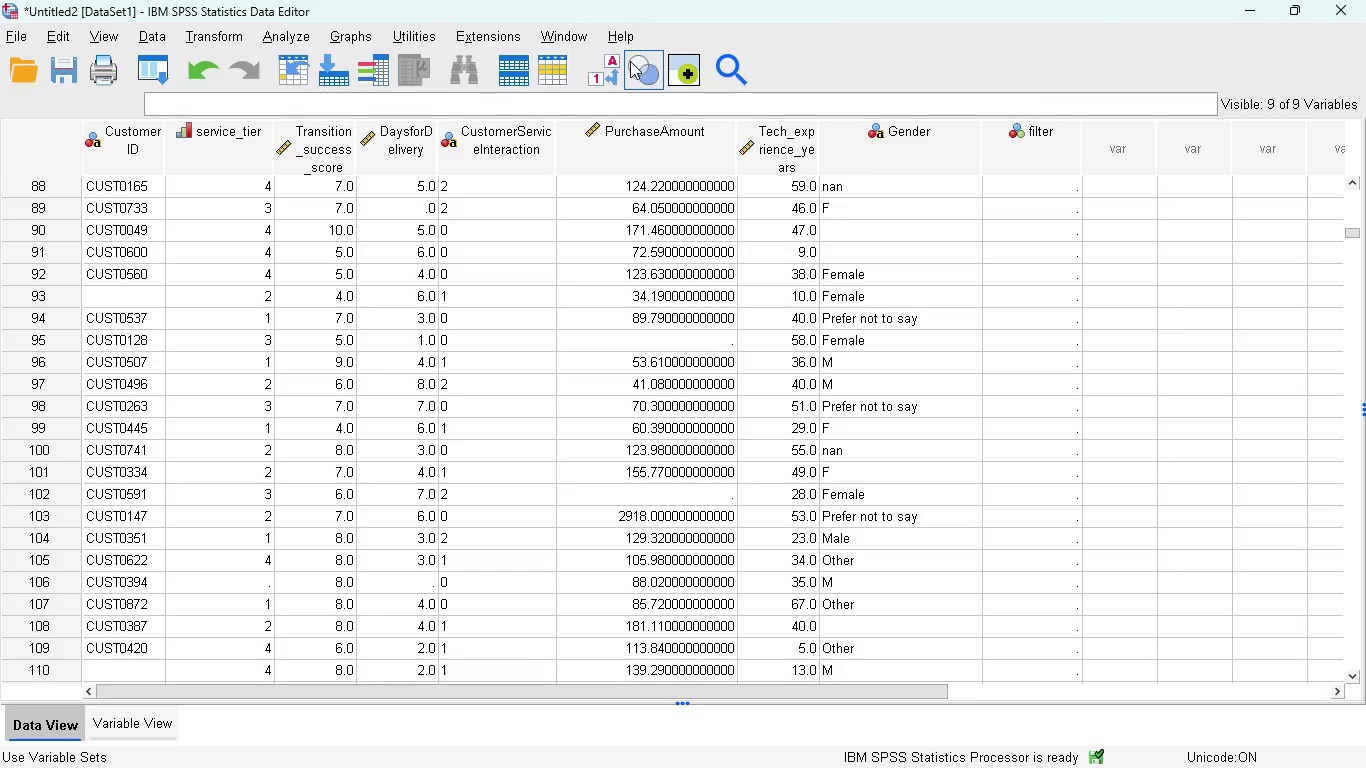 
left_click([604, 68])
 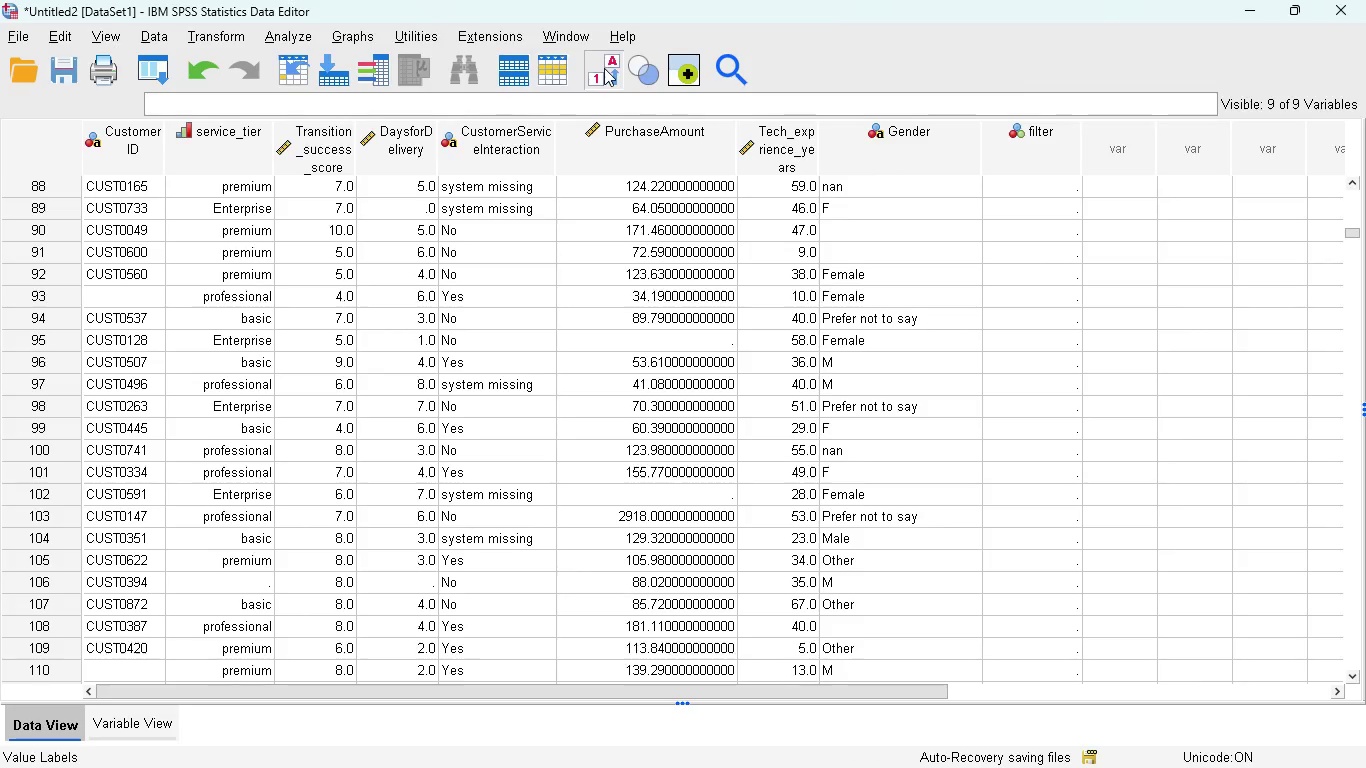 
left_click([604, 68])
 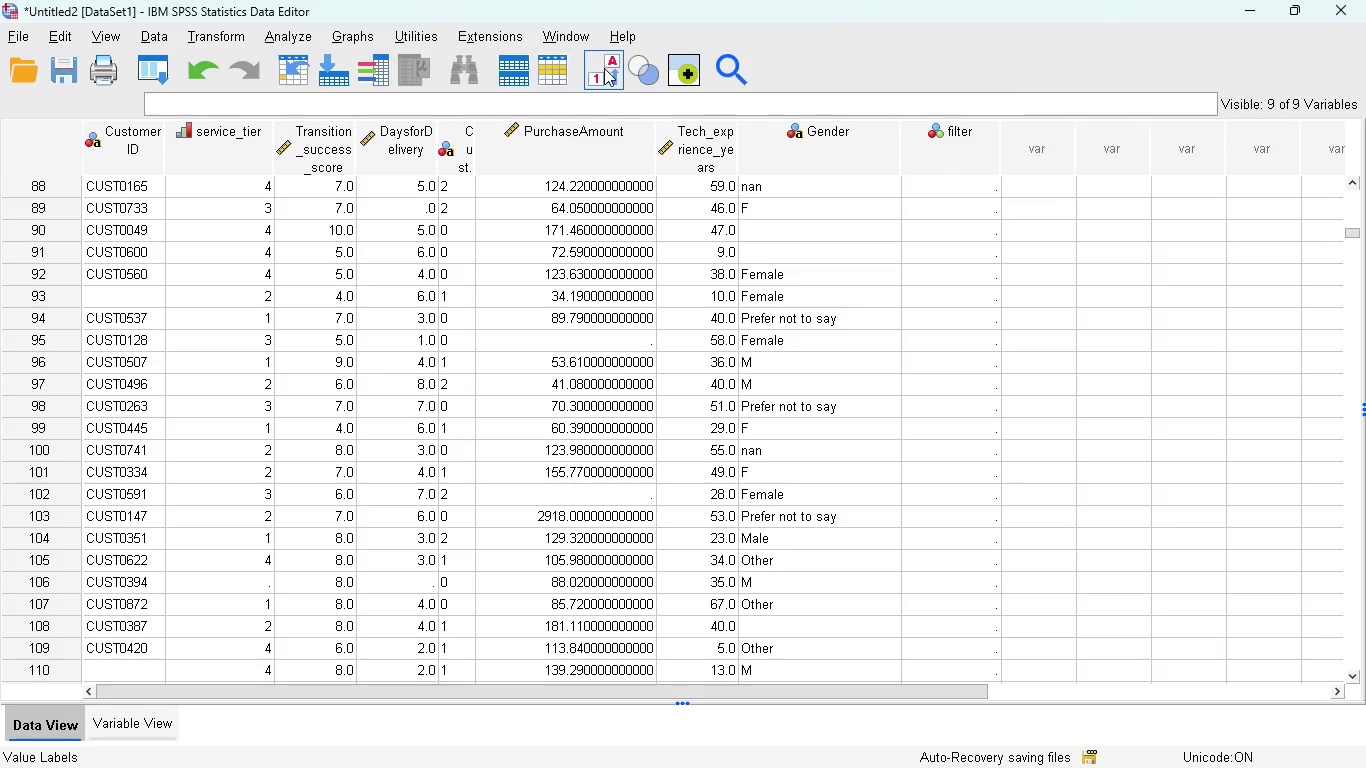 
left_click([604, 68])
 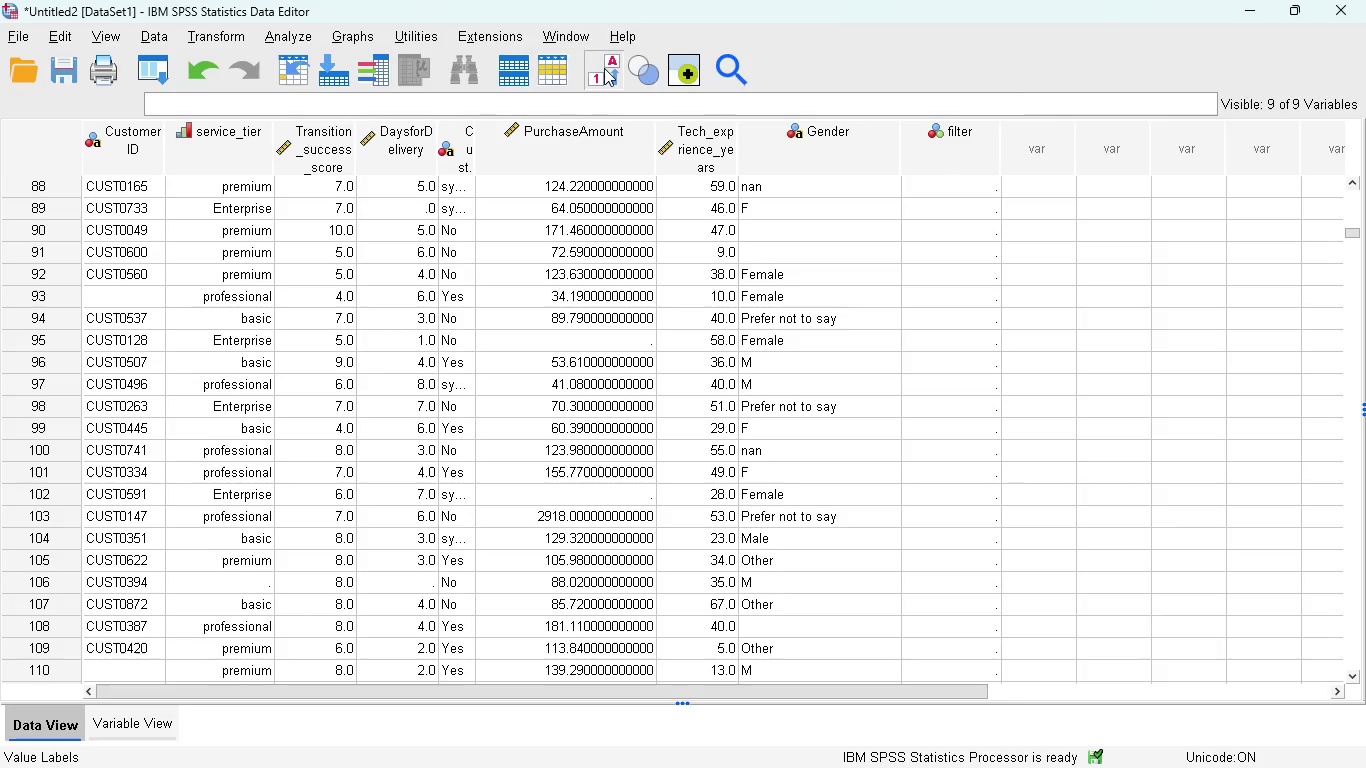 
left_click([604, 68])
 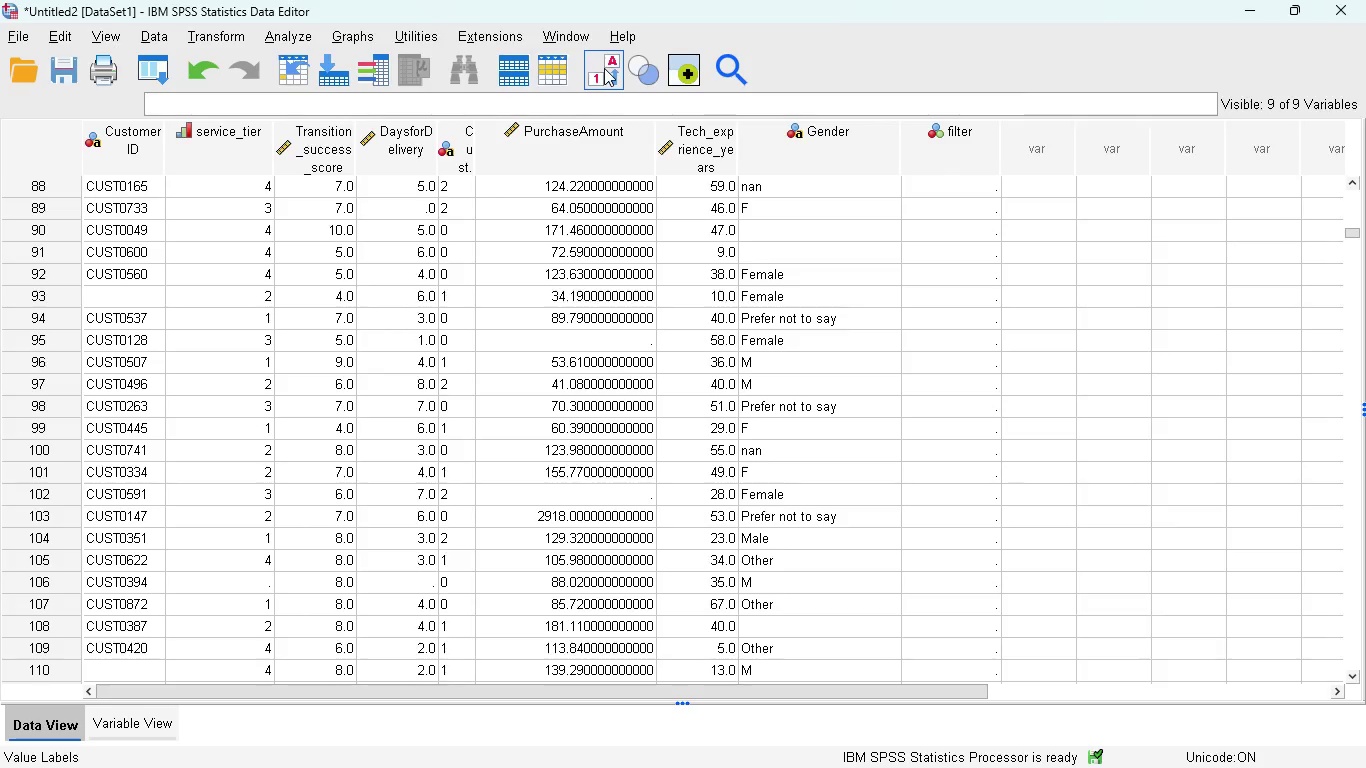 
left_click([604, 68])
 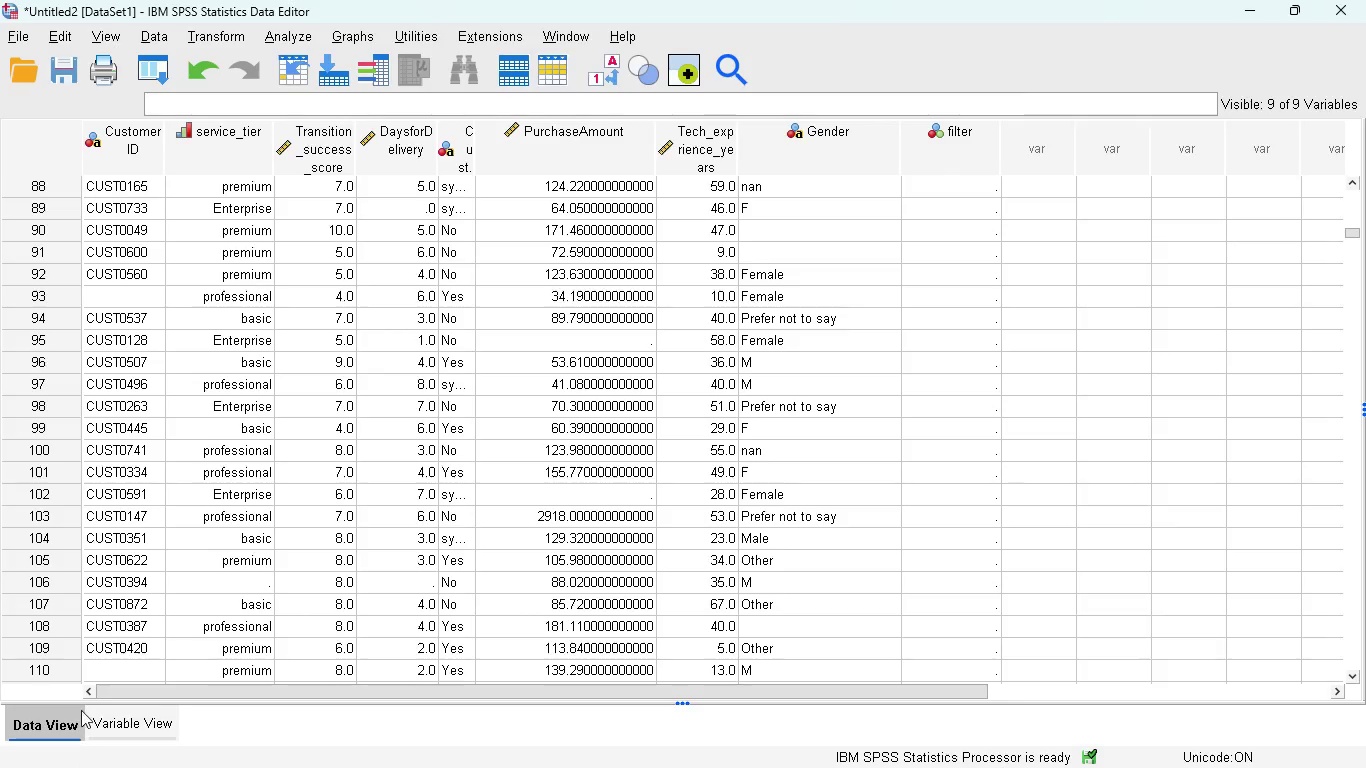 
left_click([106, 715])
 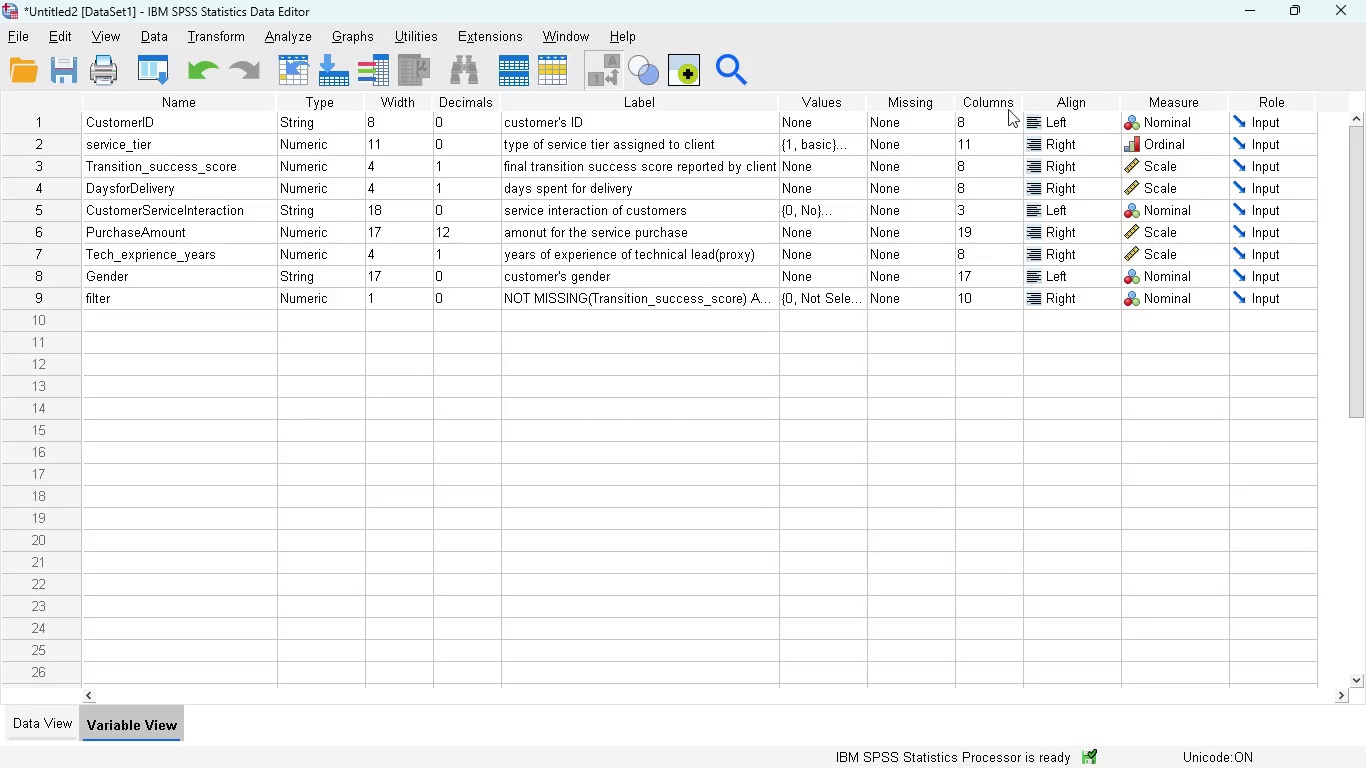 
left_click([1158, 140])
 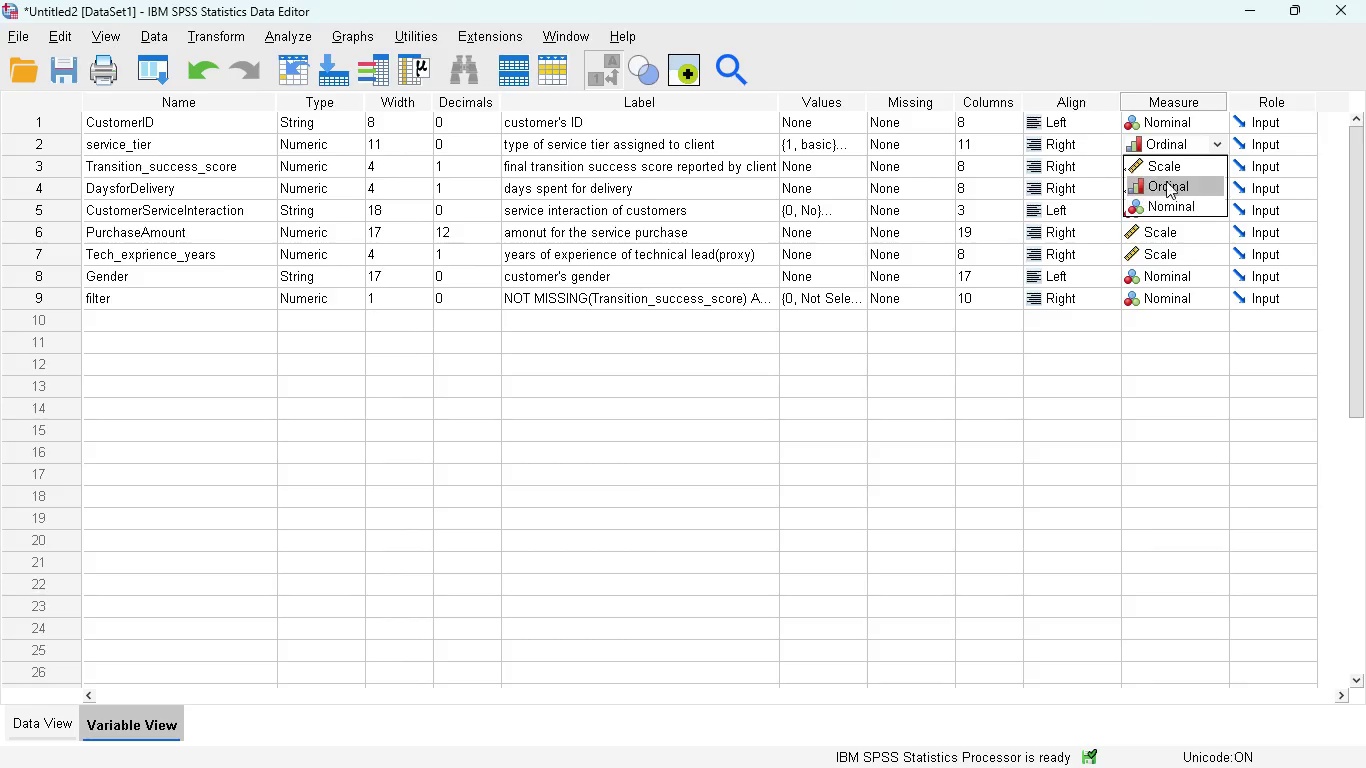 
left_click([1164, 170])
 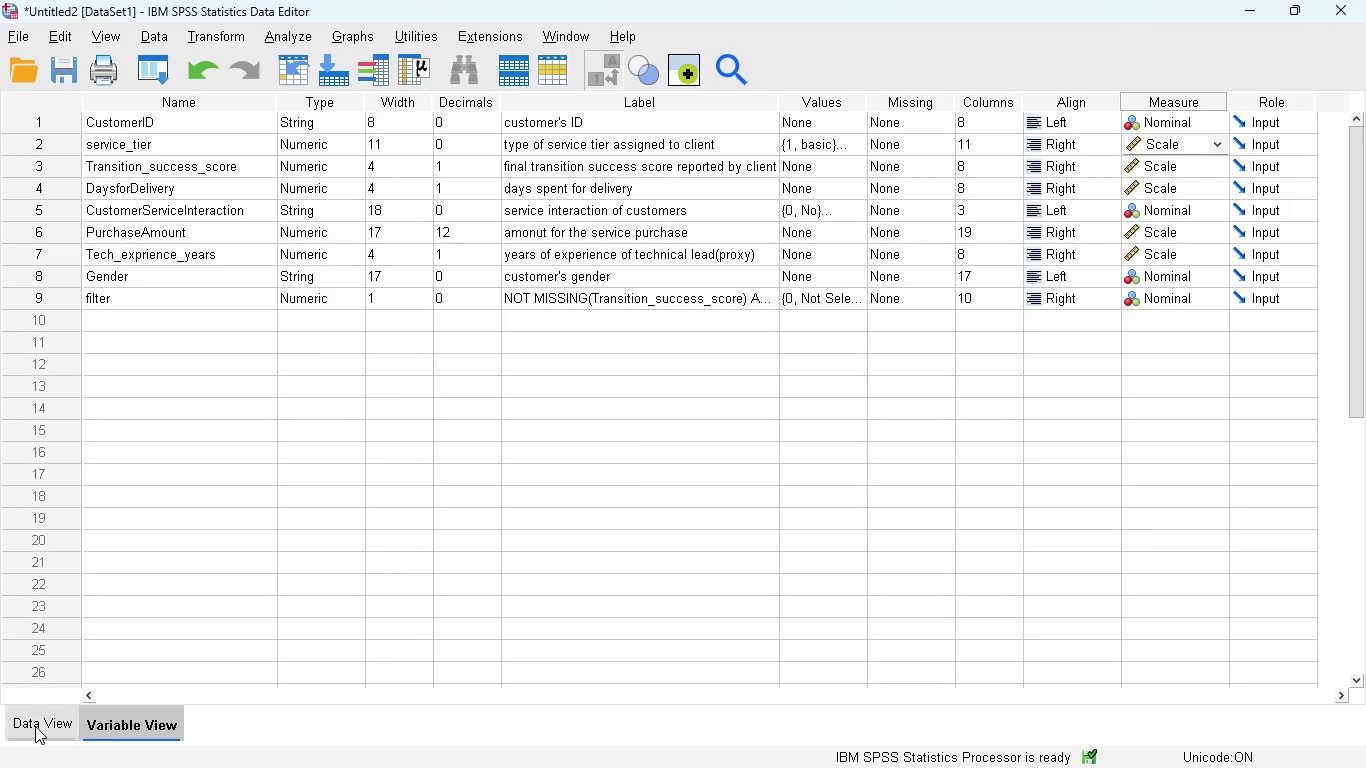 
left_click([40, 728])
 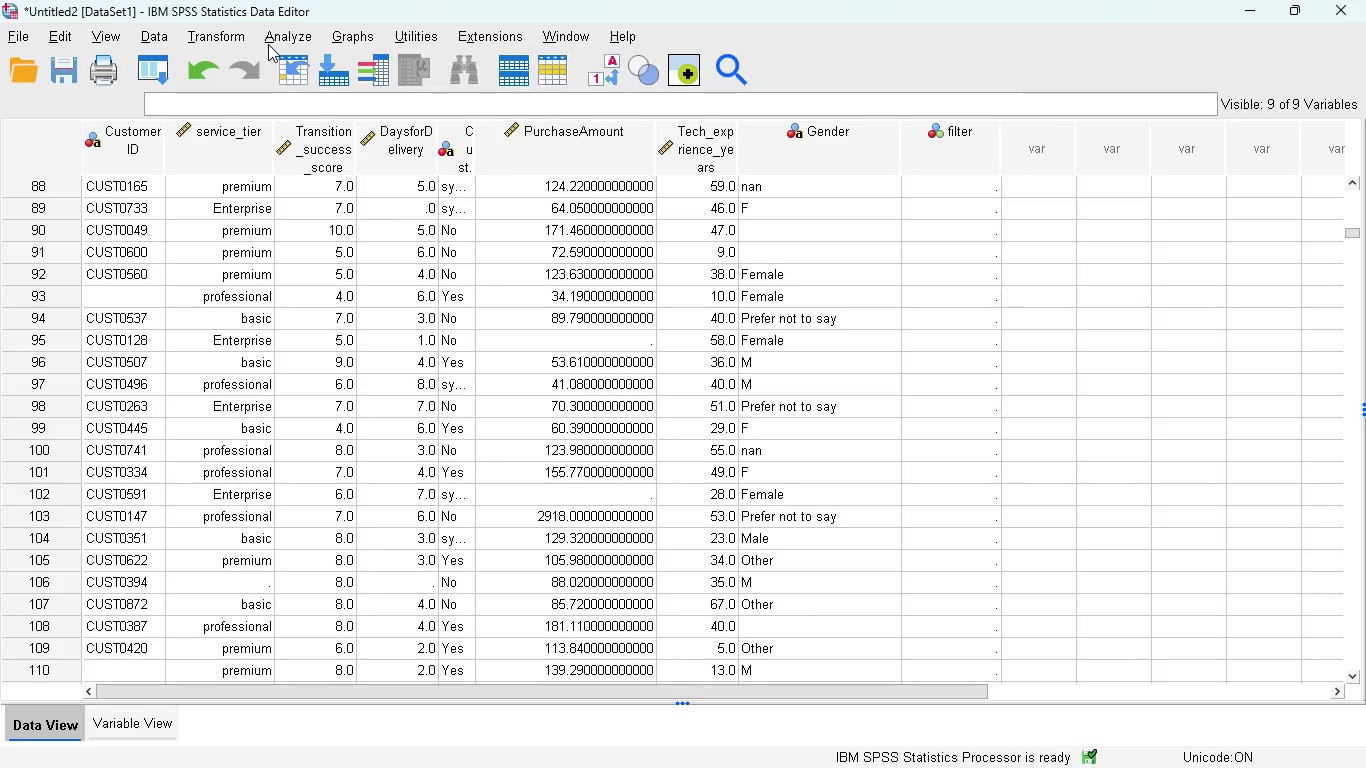 
left_click([277, 31])
 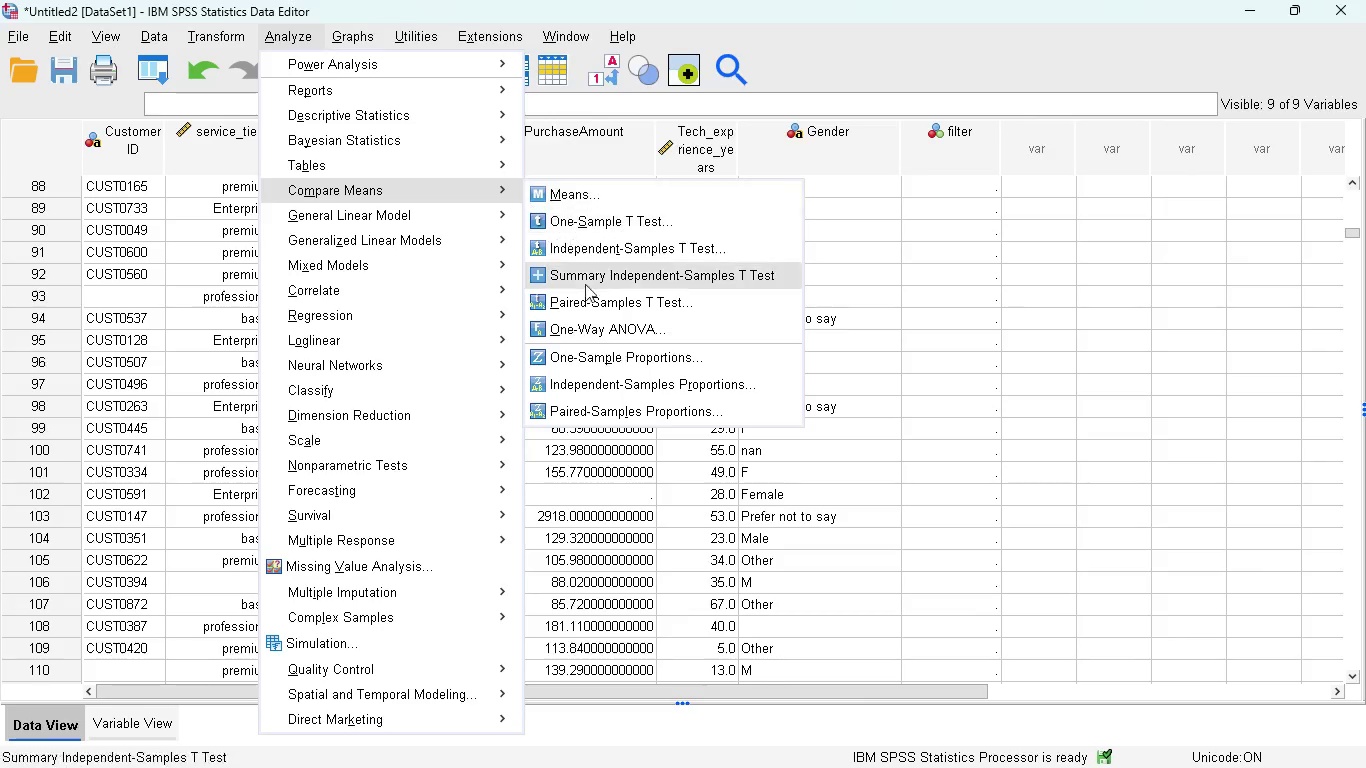 
left_click([586, 324])
 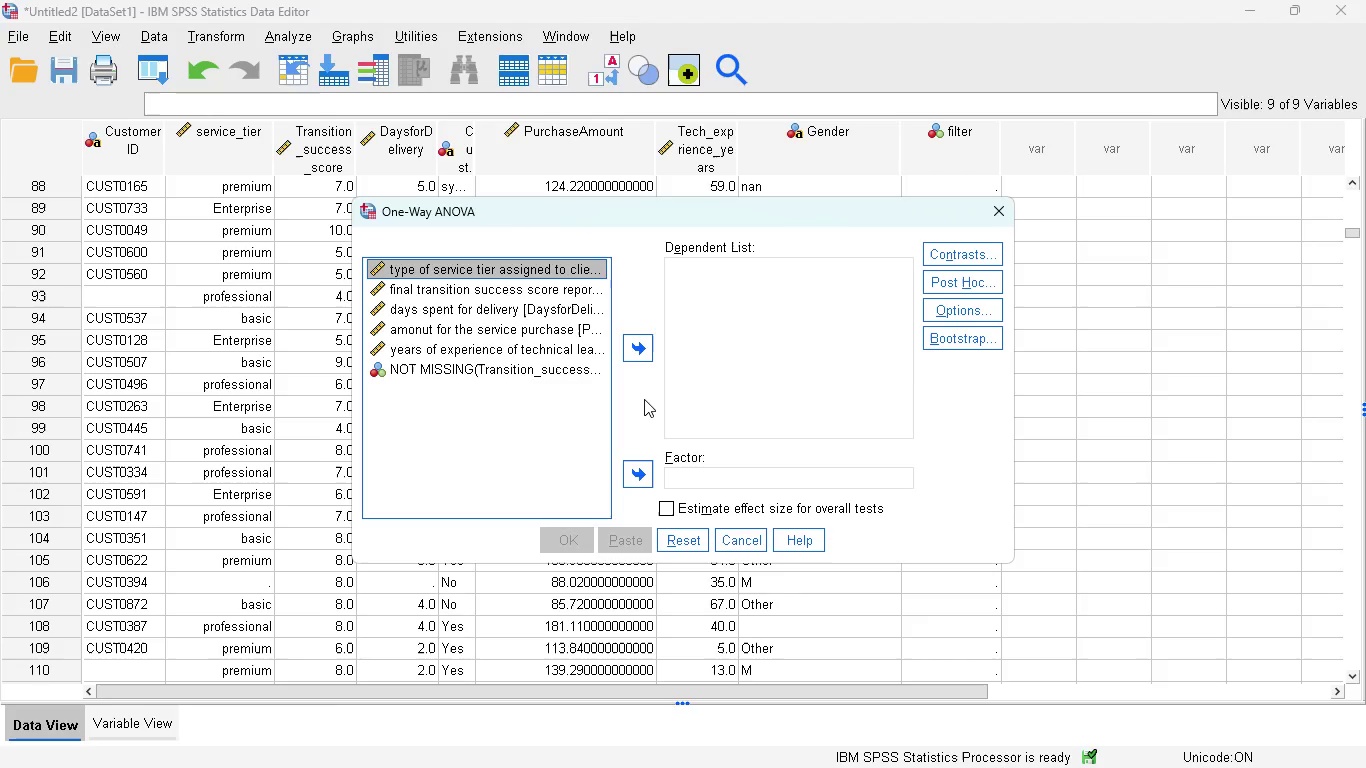 
wait(21.98)
 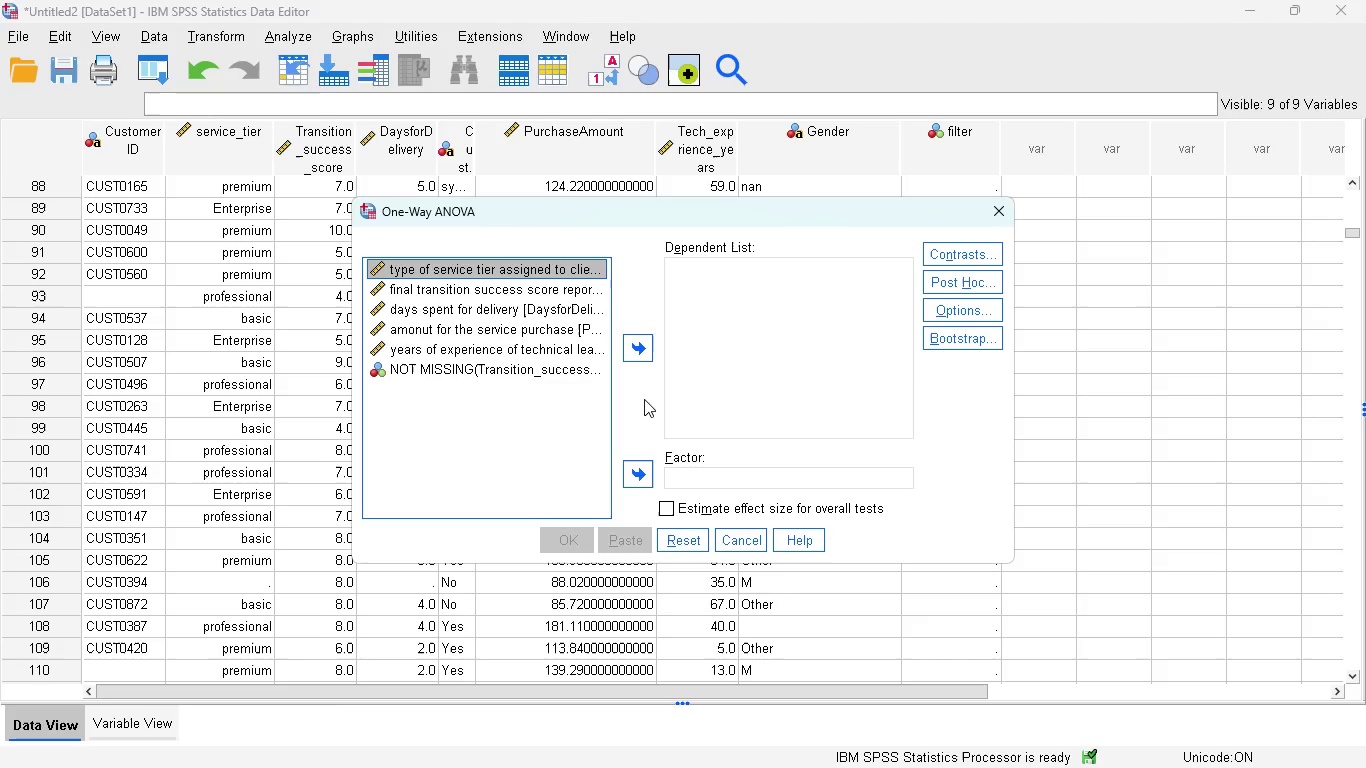 
left_click([568, 286])
 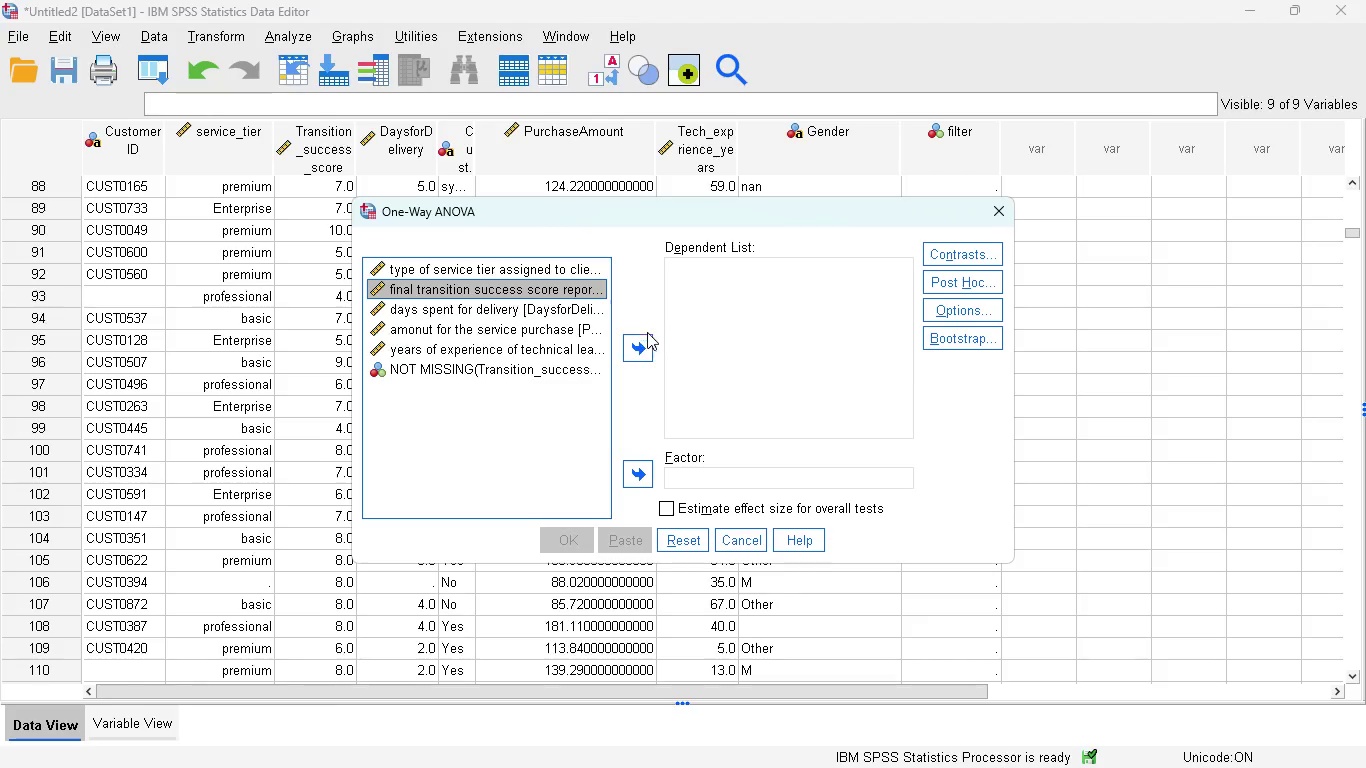 
mouse_move([666, 342])
 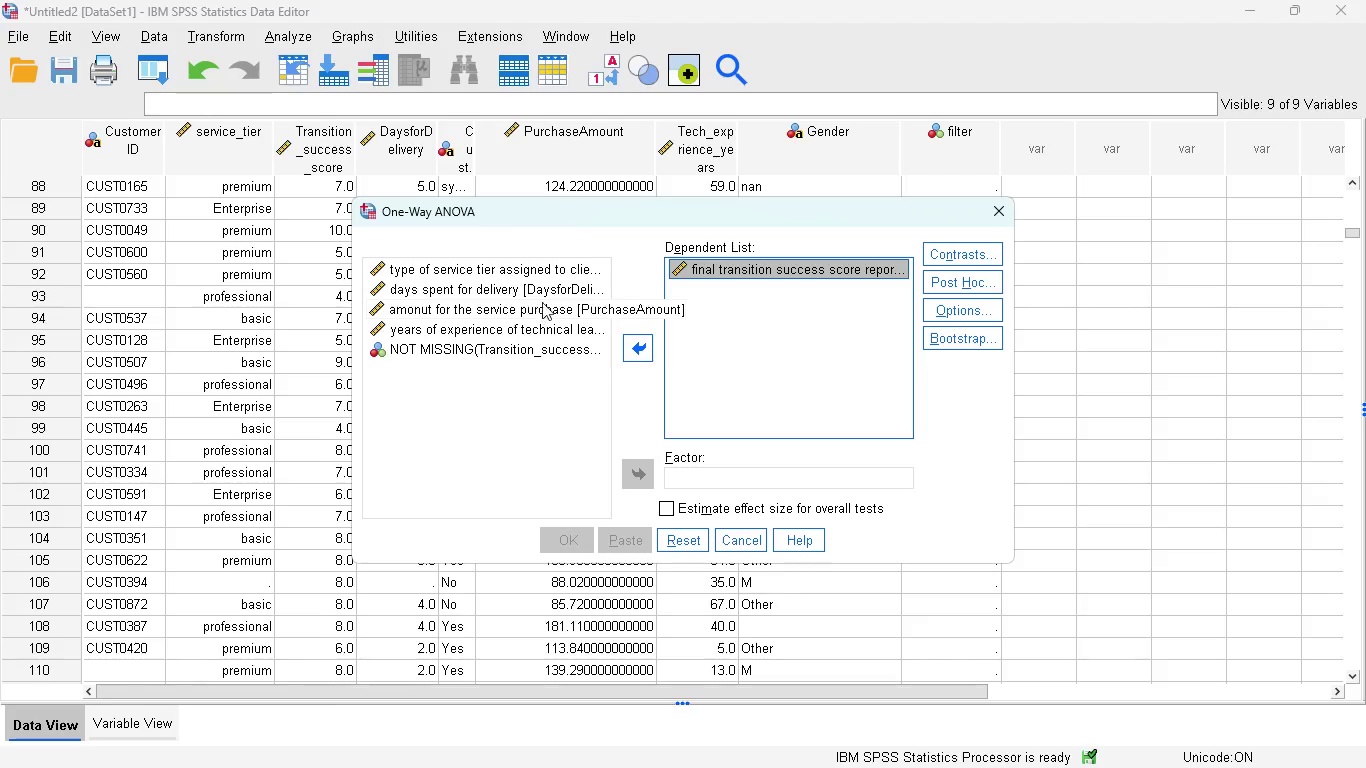 
wait(6.92)
 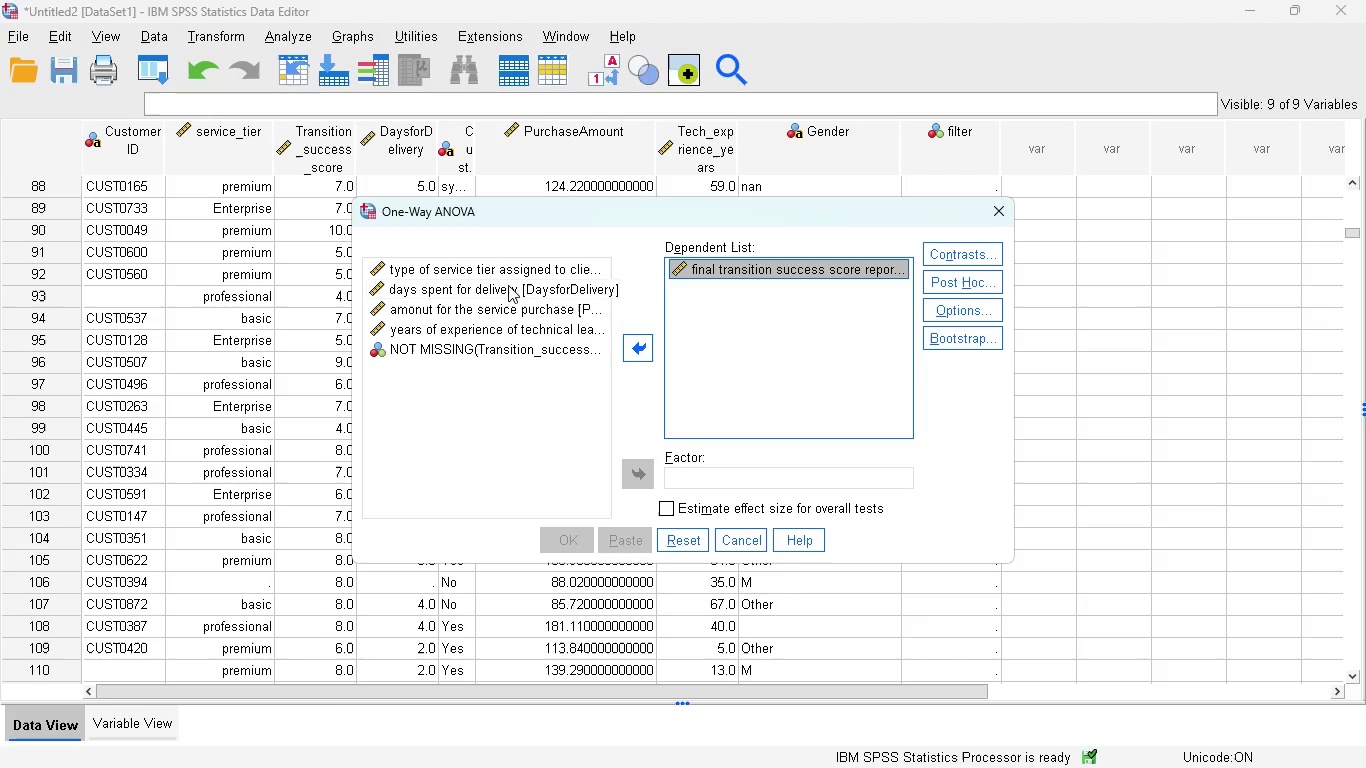 
left_click([506, 272])
 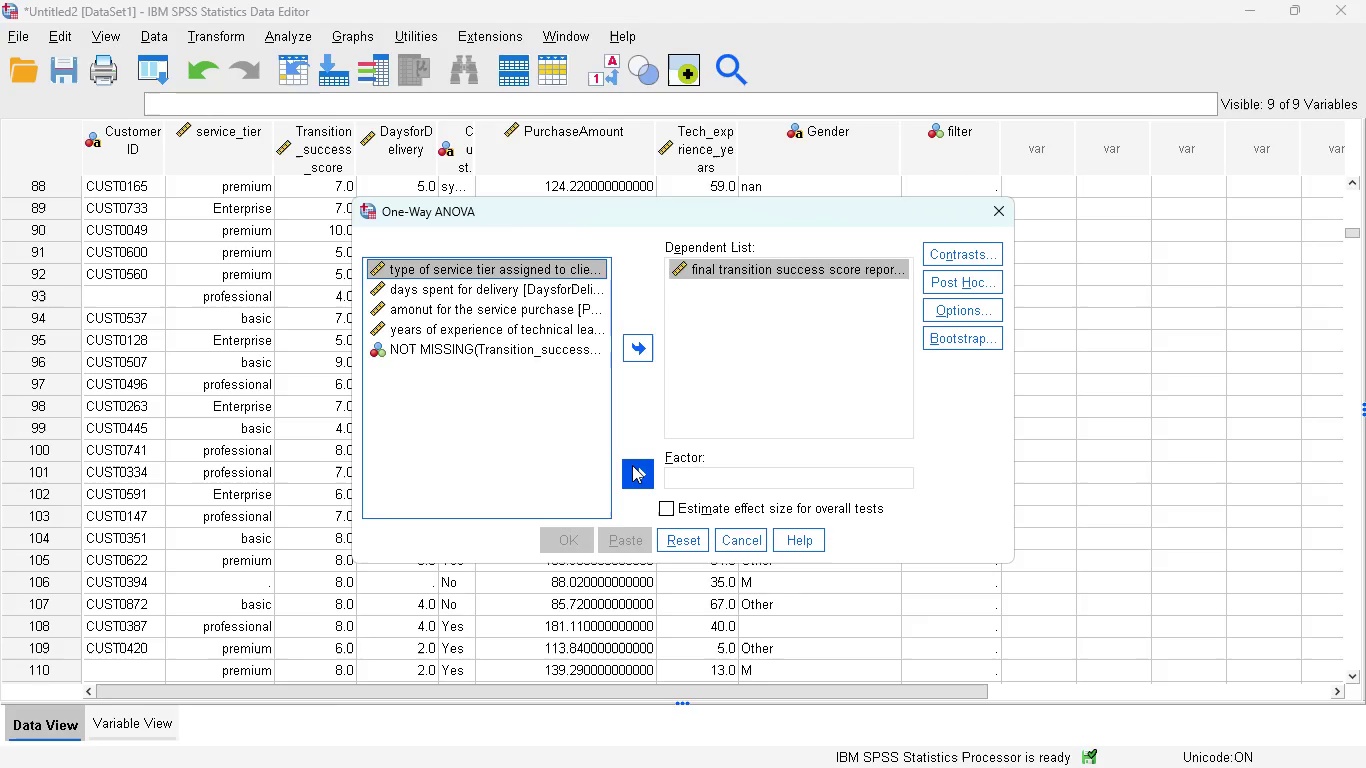 
left_click([632, 465])
 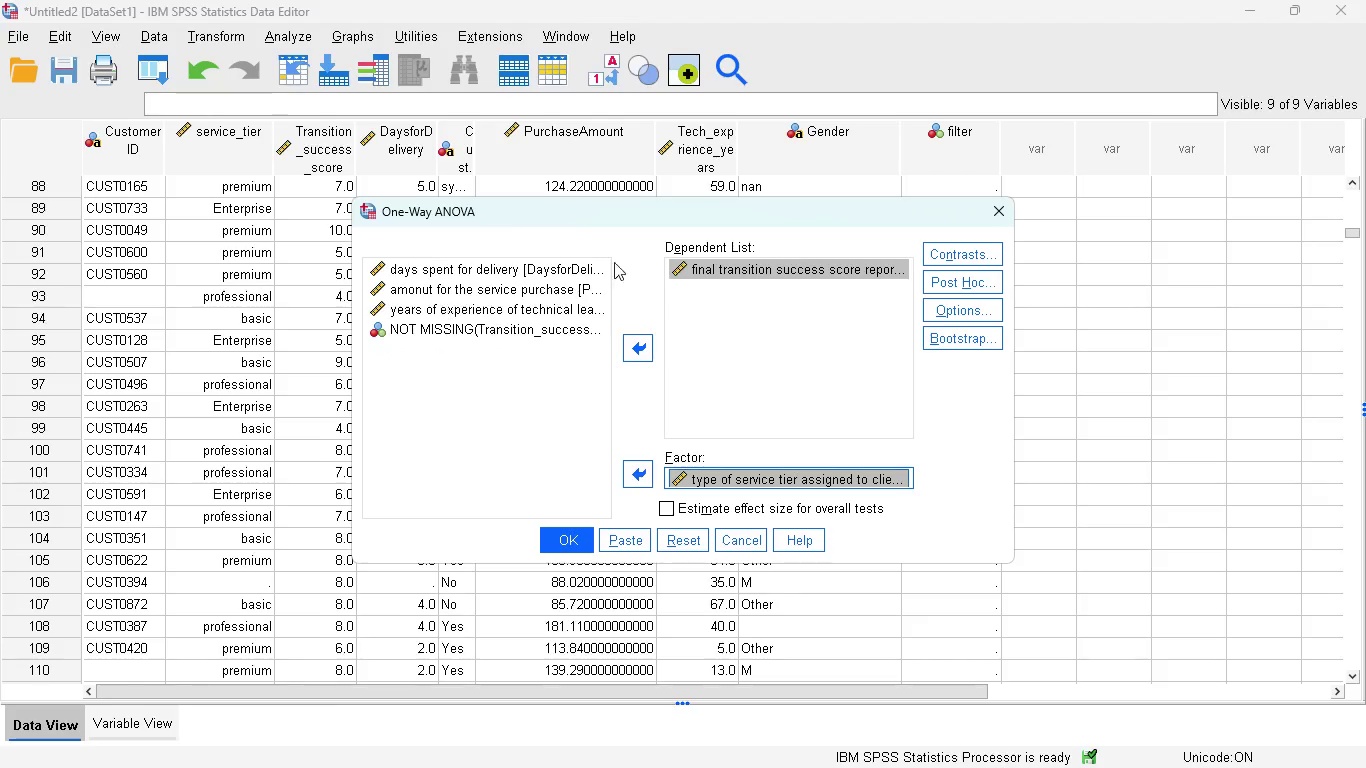 
left_click([988, 272])
 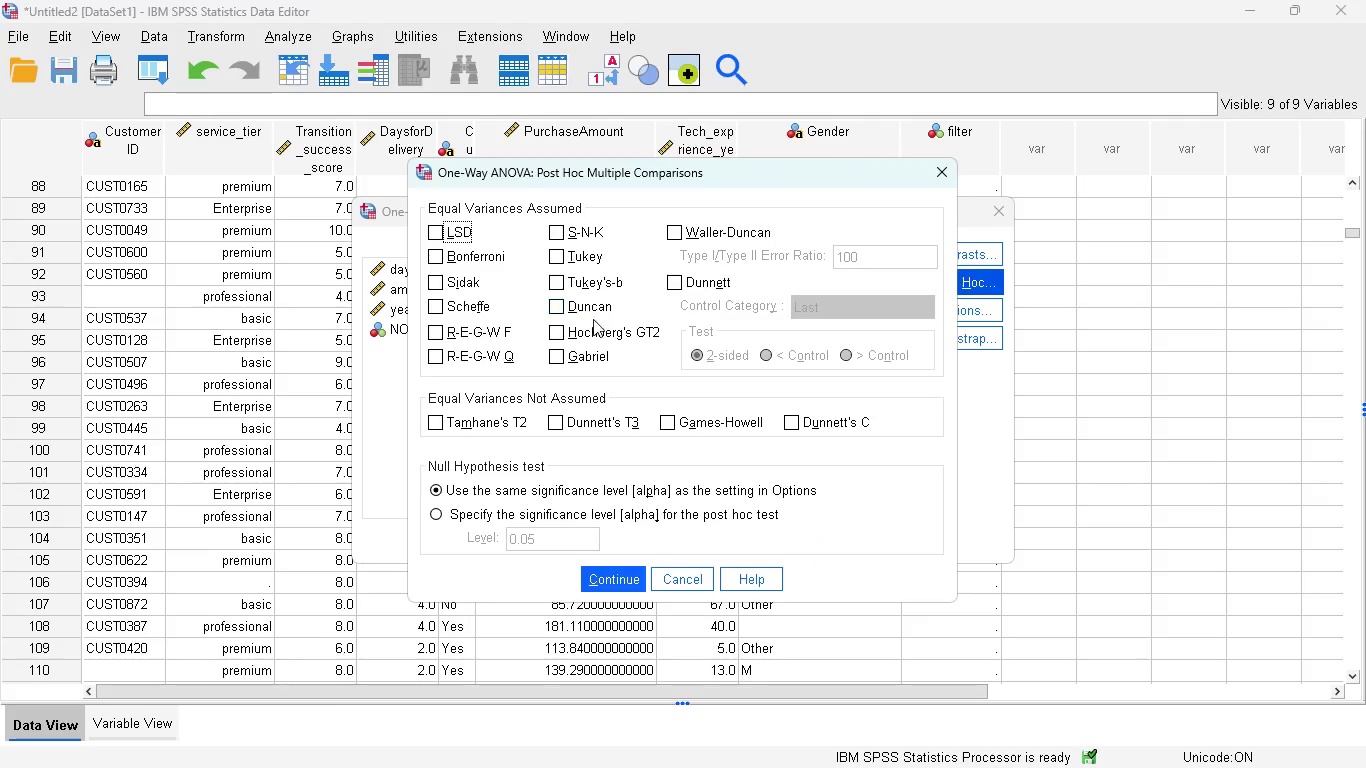 
wait(10.41)
 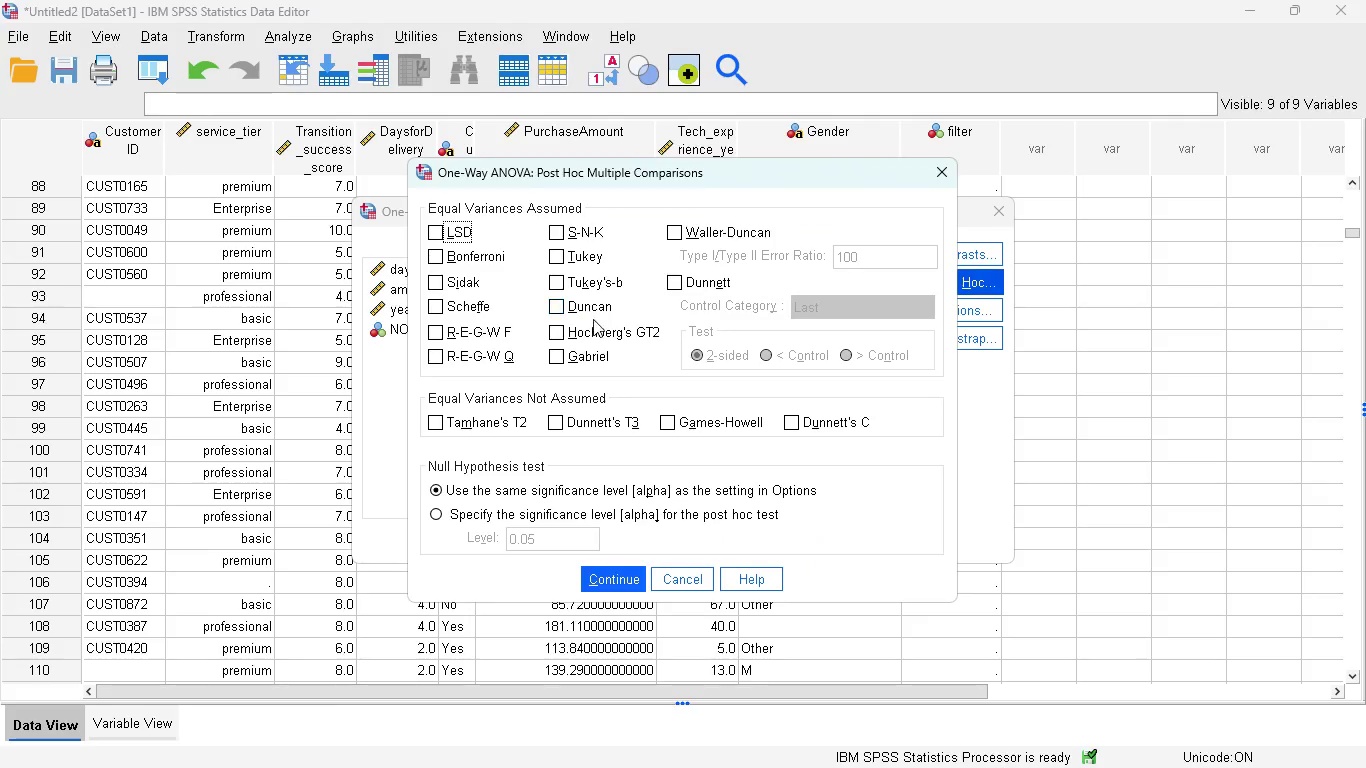 
left_click([568, 262])
 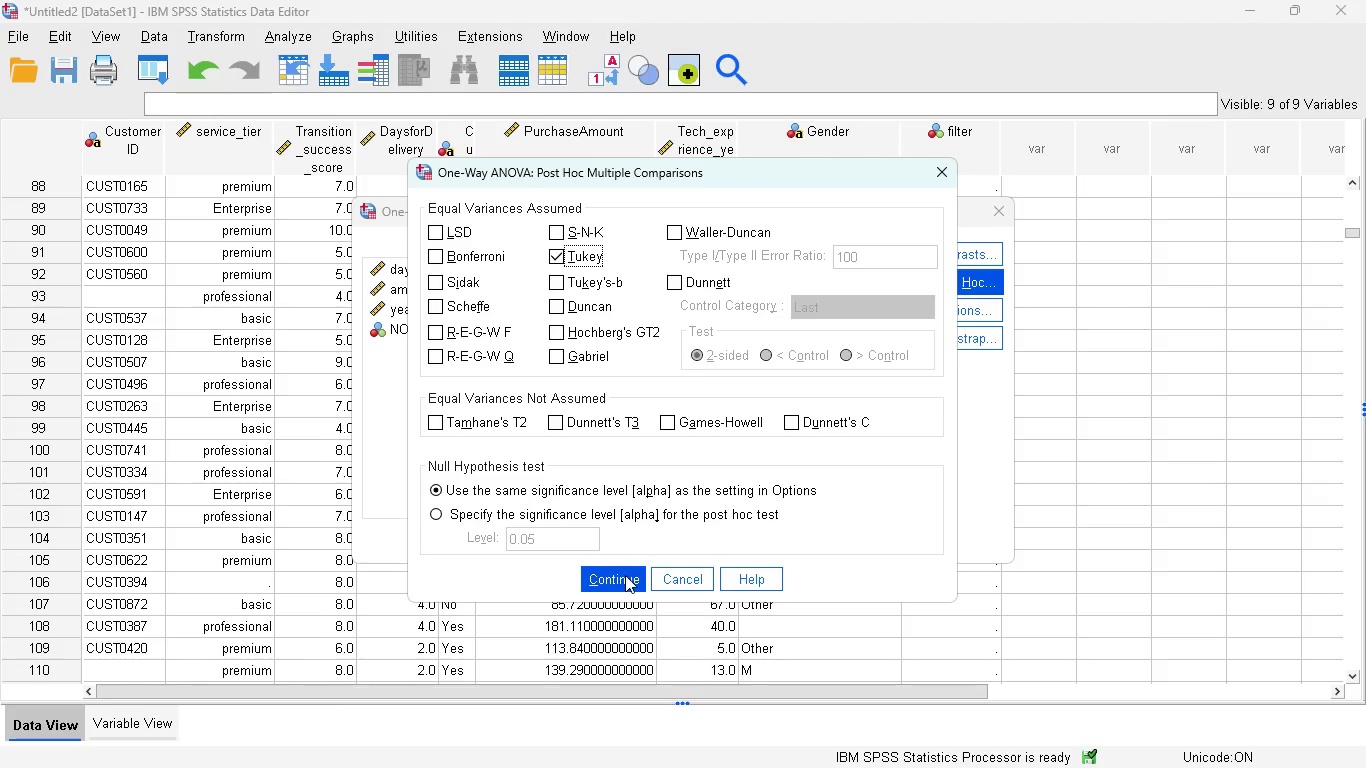 
wait(7.36)
 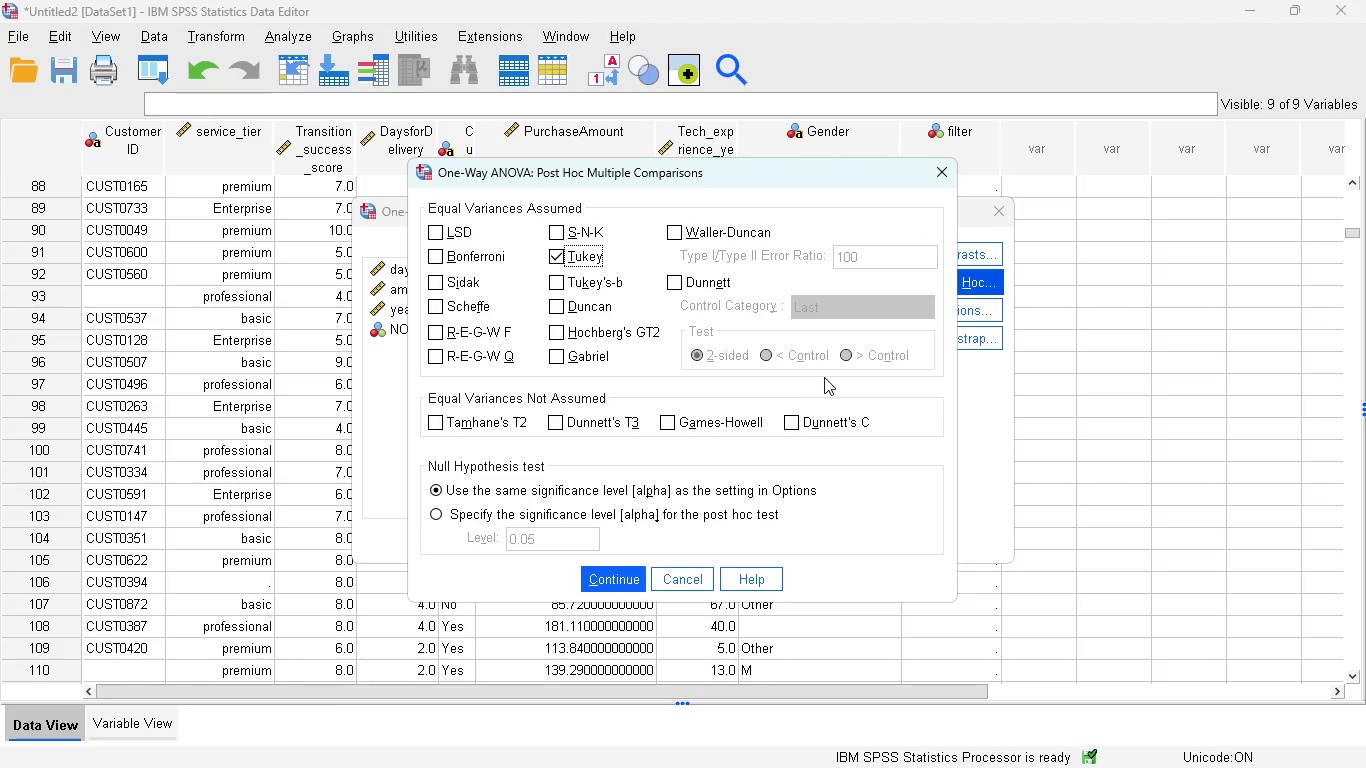 
left_click([625, 575])
 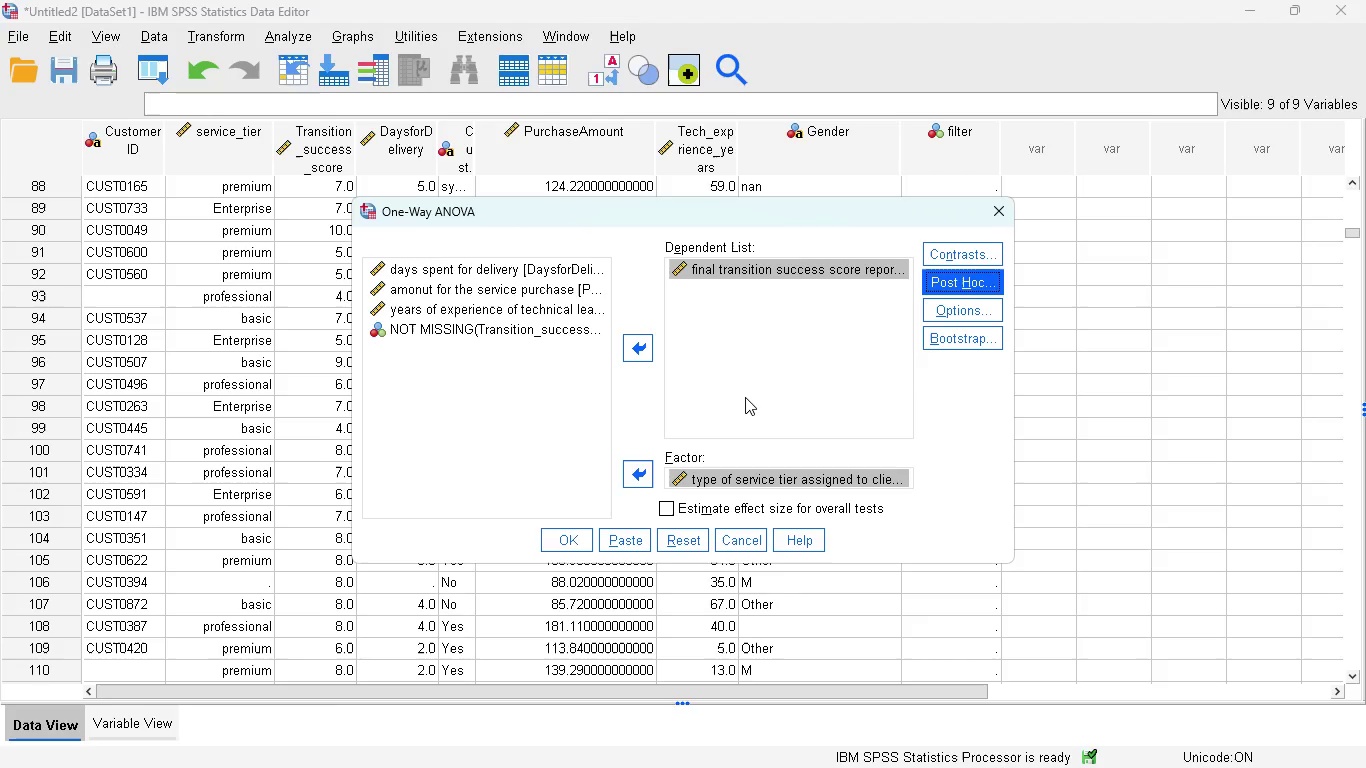 
wait(9.12)
 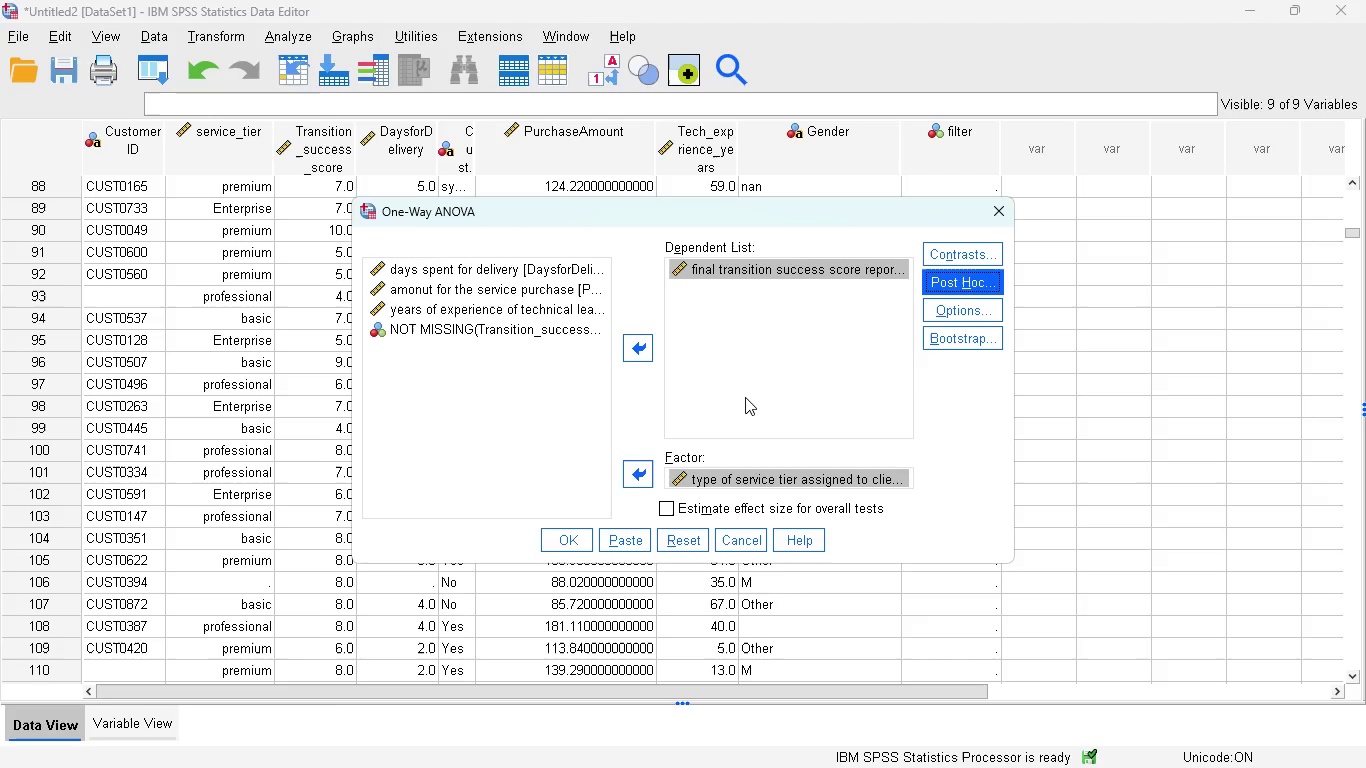 
left_click([984, 311])
 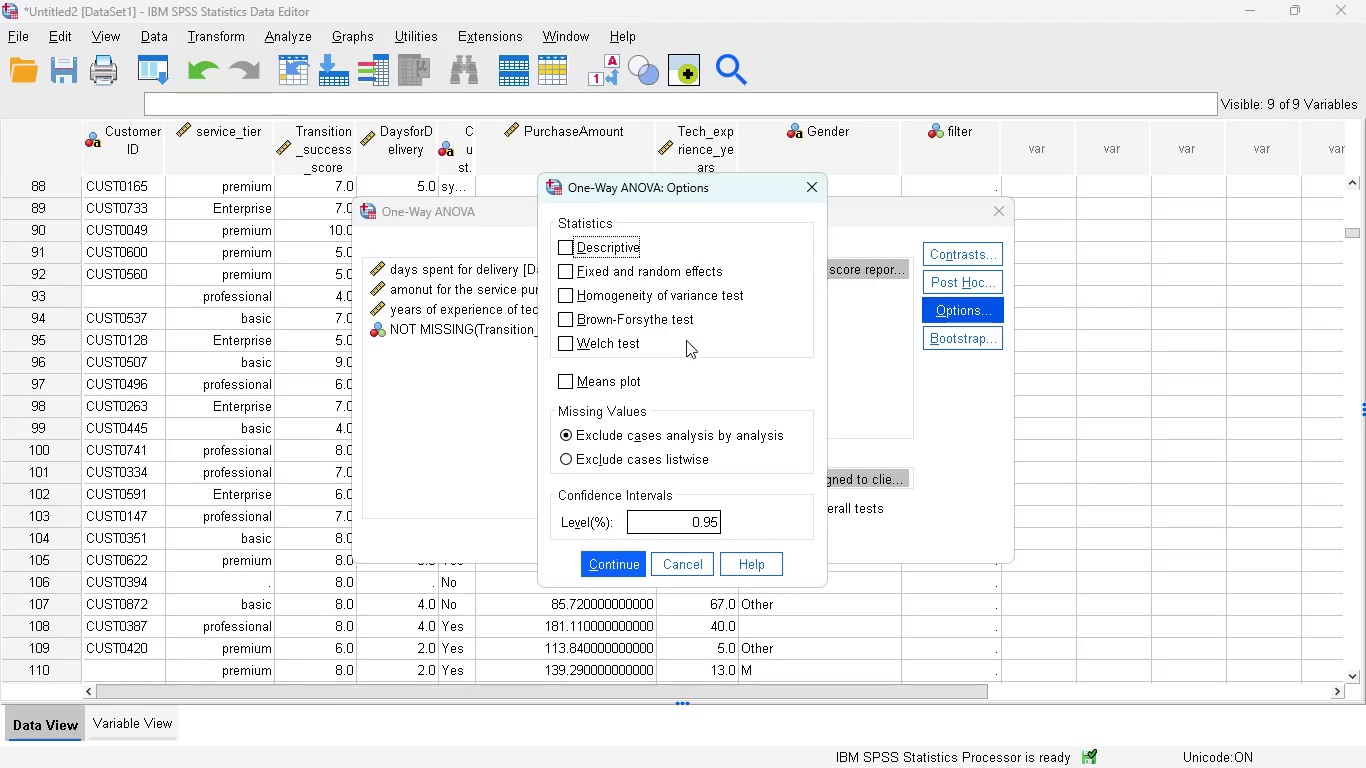 
wait(8.5)
 